 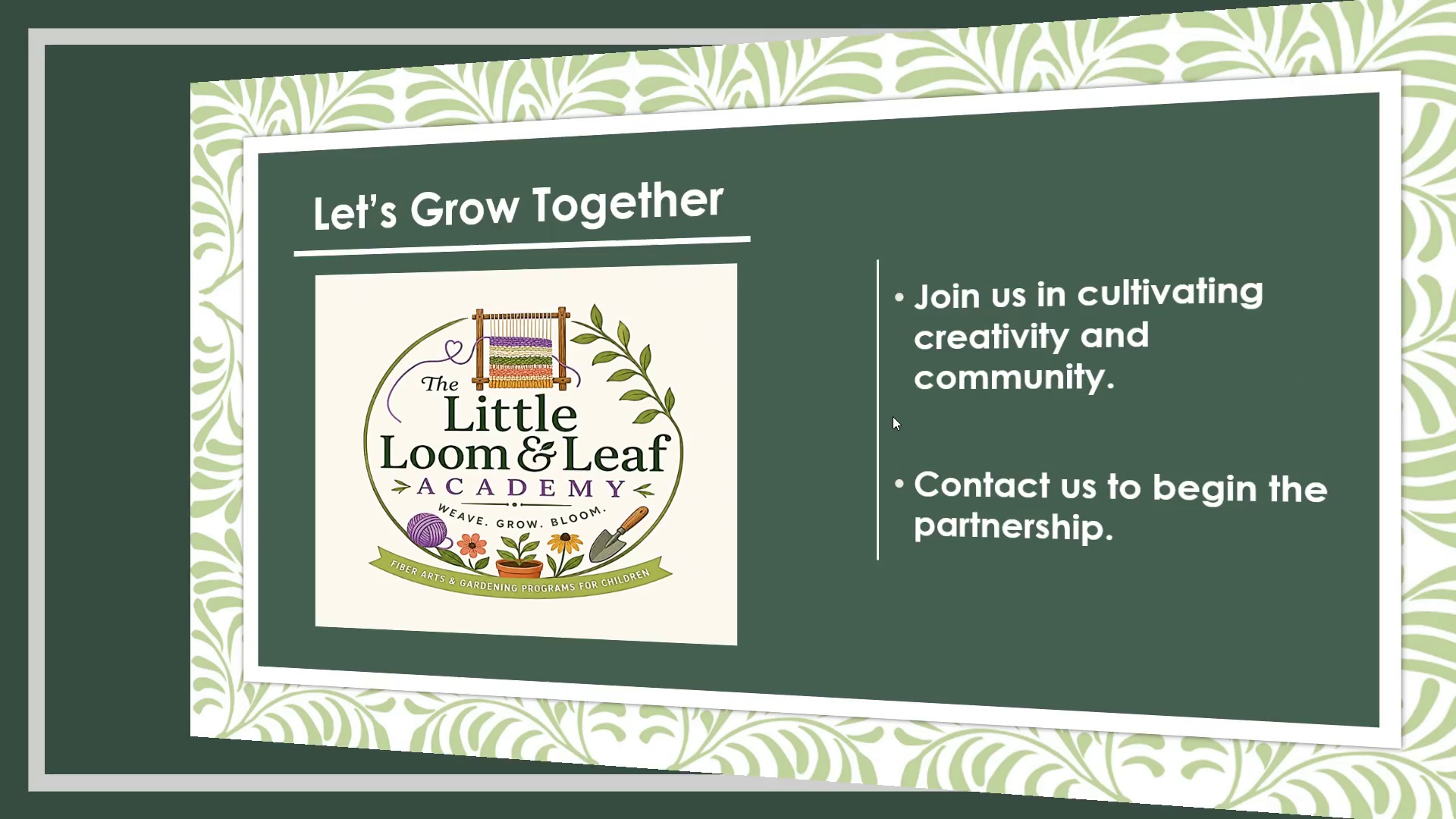 
key(ArrowRight)
 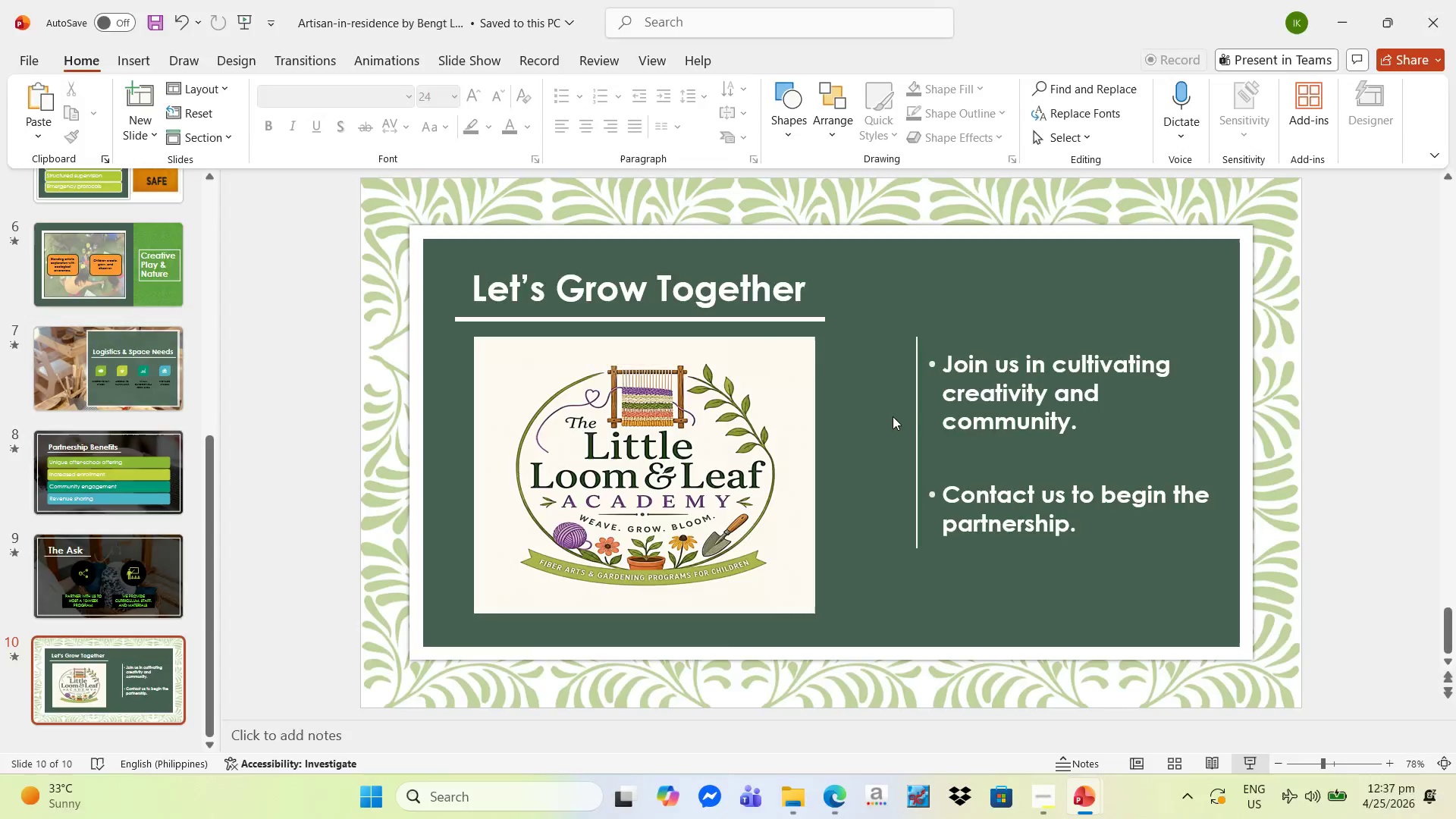 
key(ArrowRight)
 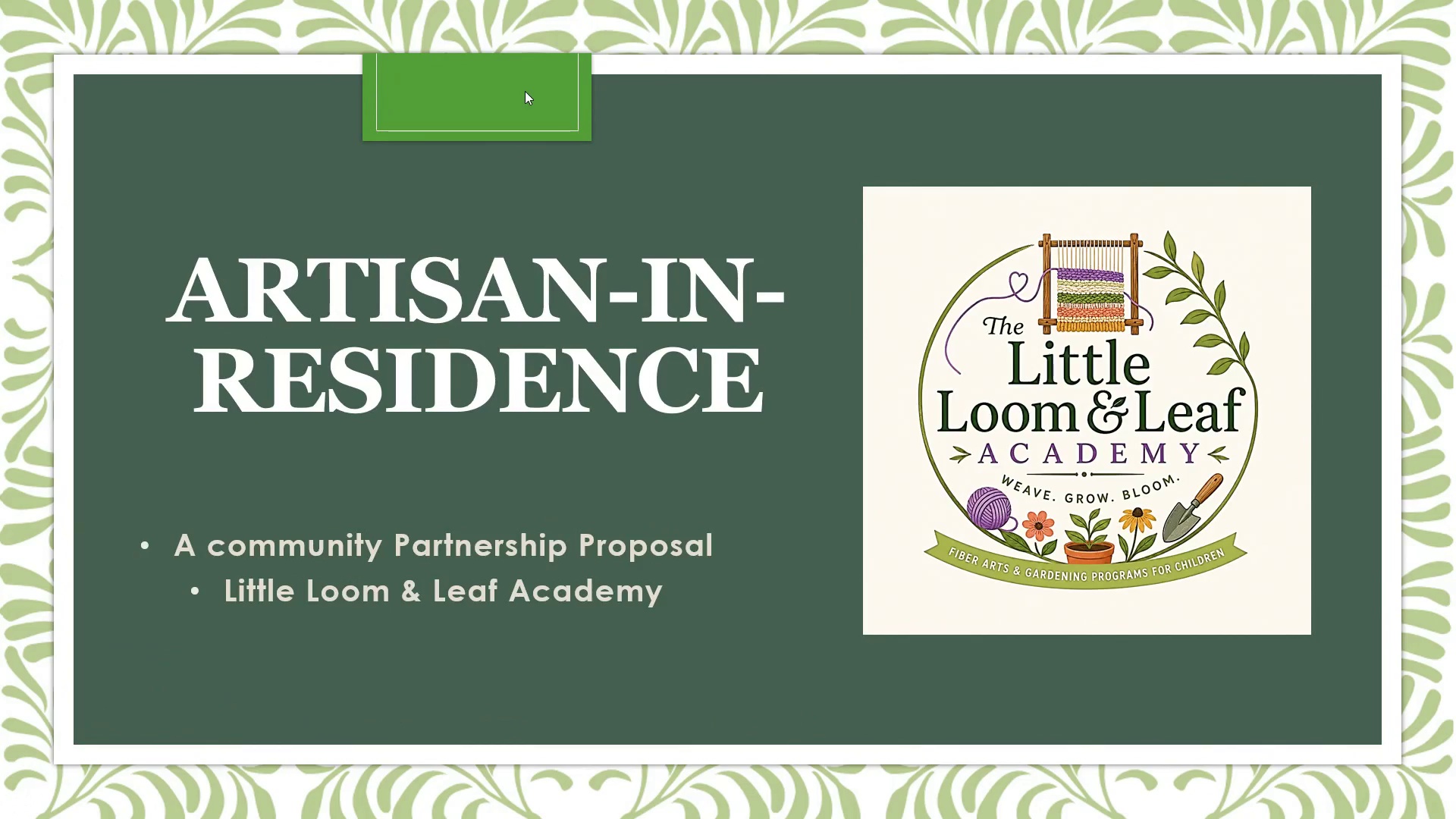 
wait(14.91)
 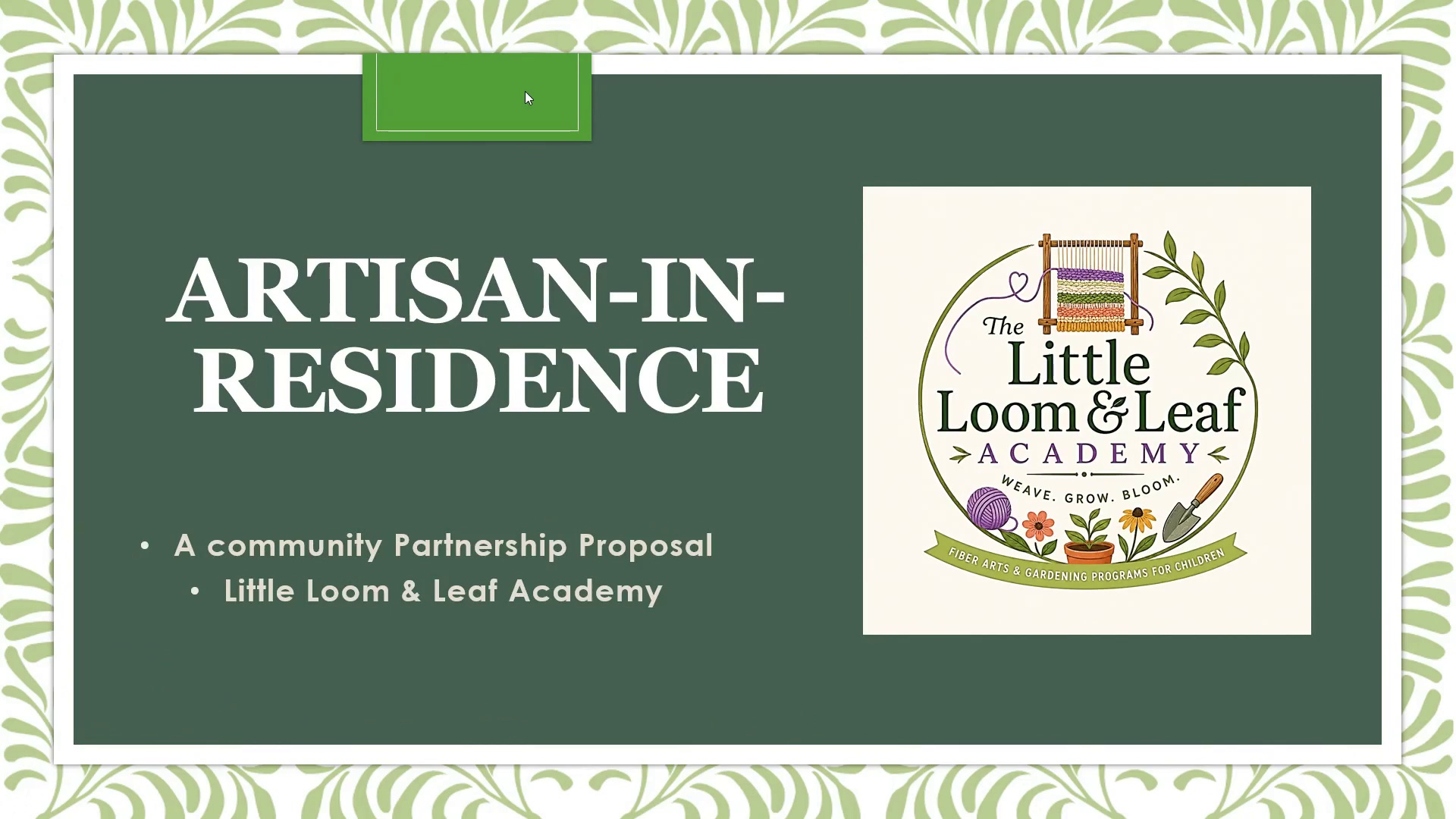 
key(ArrowRight)
 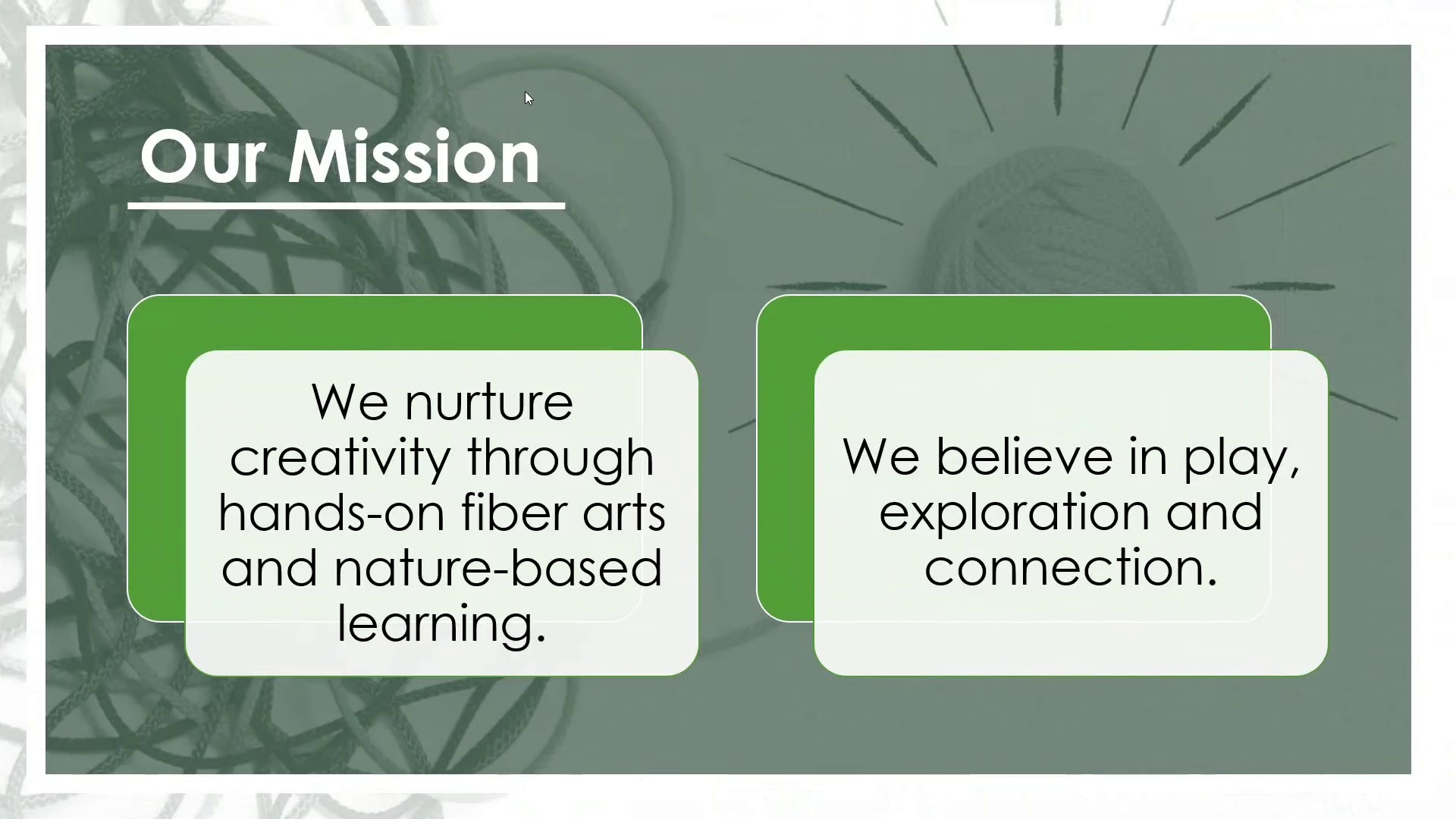 
wait(8.81)
 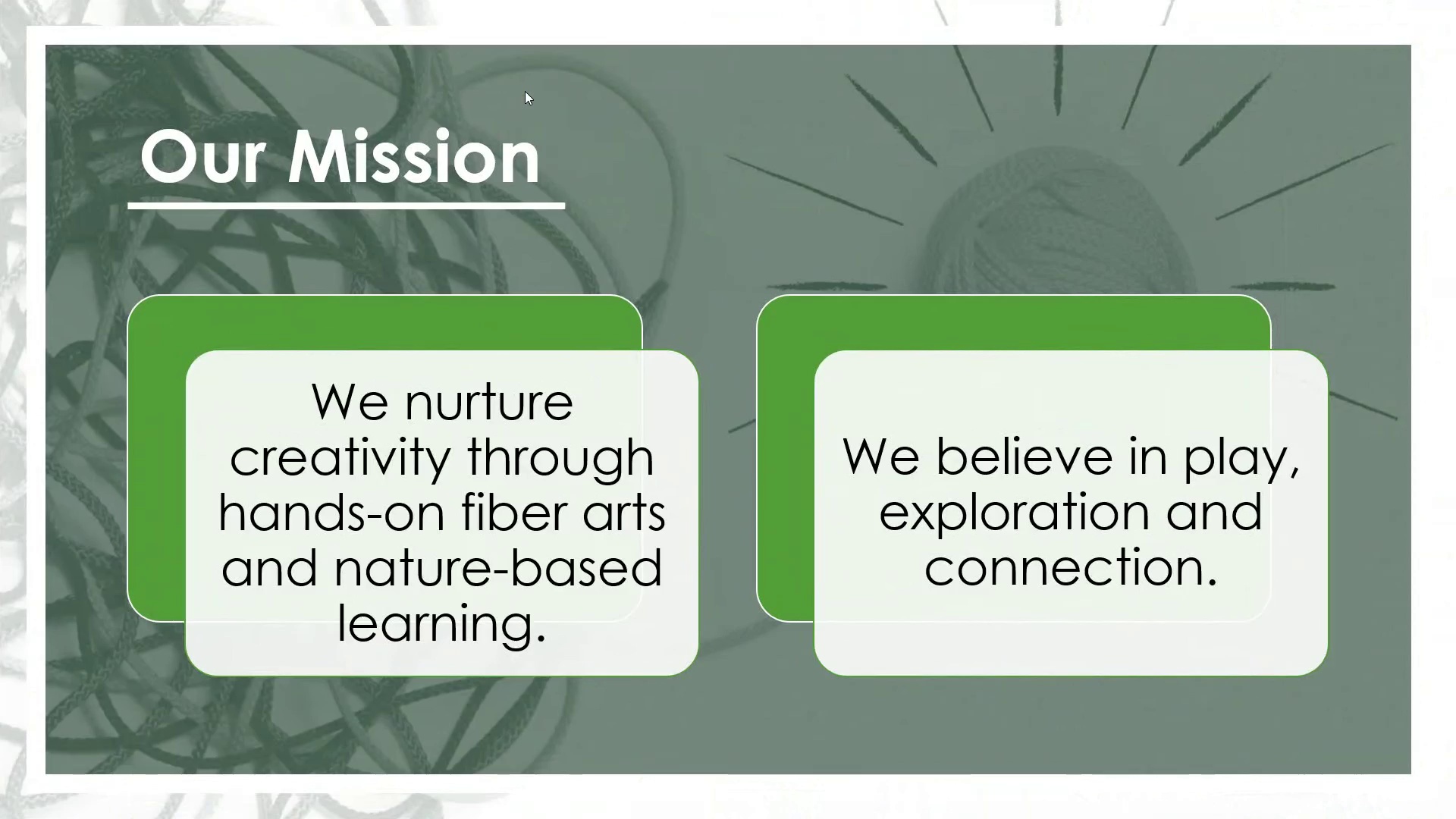 
key(Escape)
 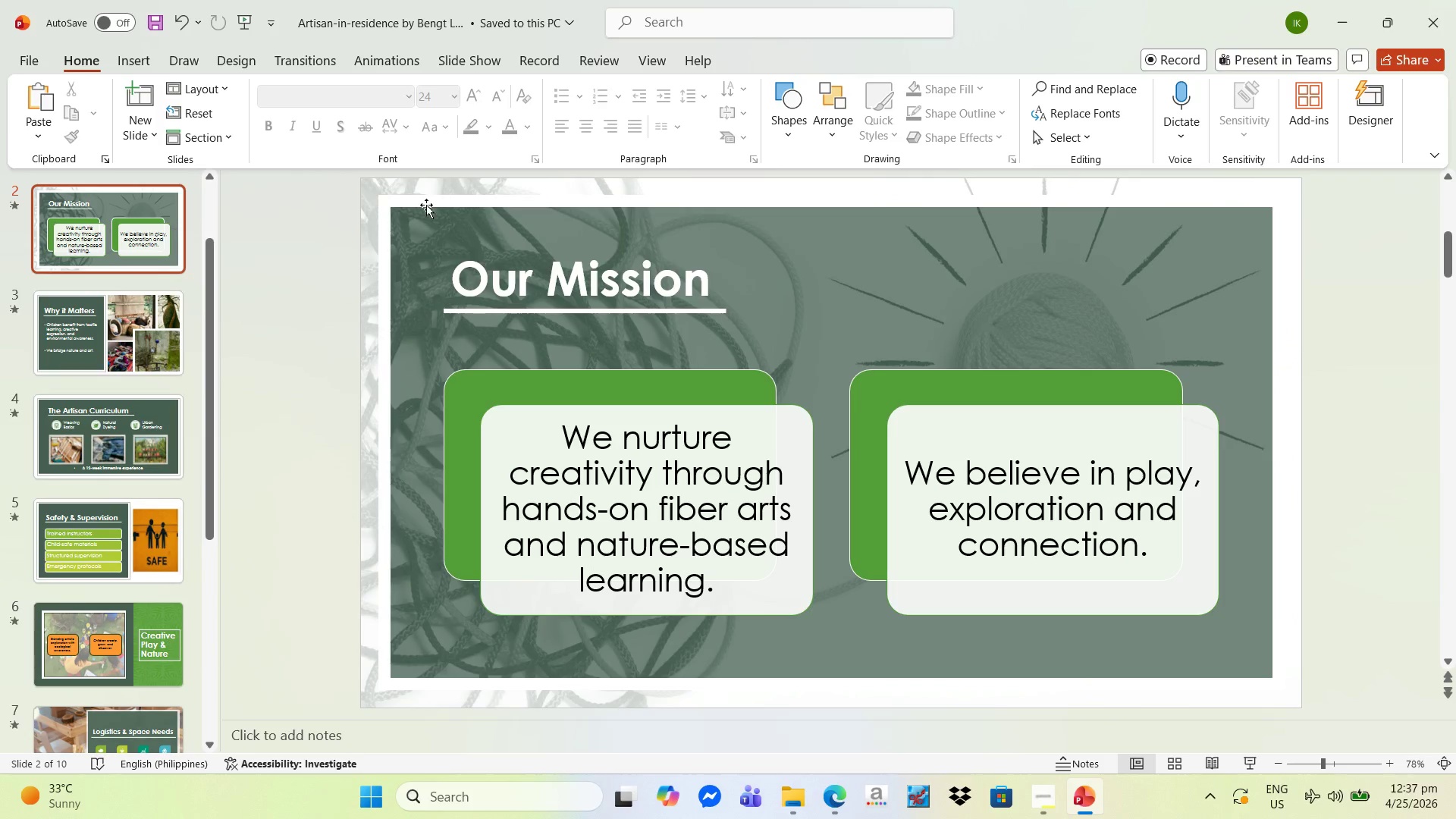 
scroll: coordinate [140, 256], scroll_direction: up, amount: 7.0
 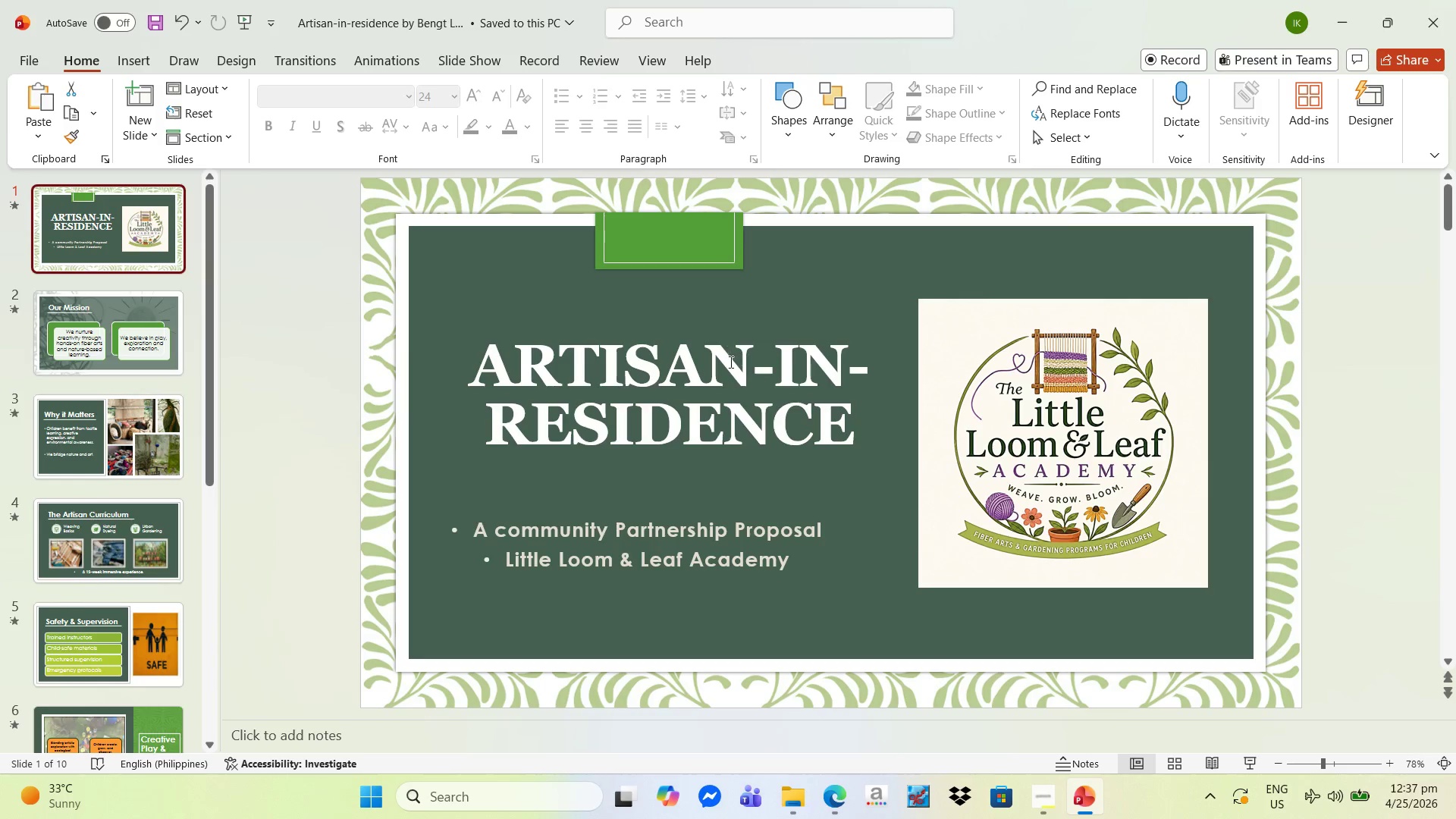 
left_click([754, 369])
 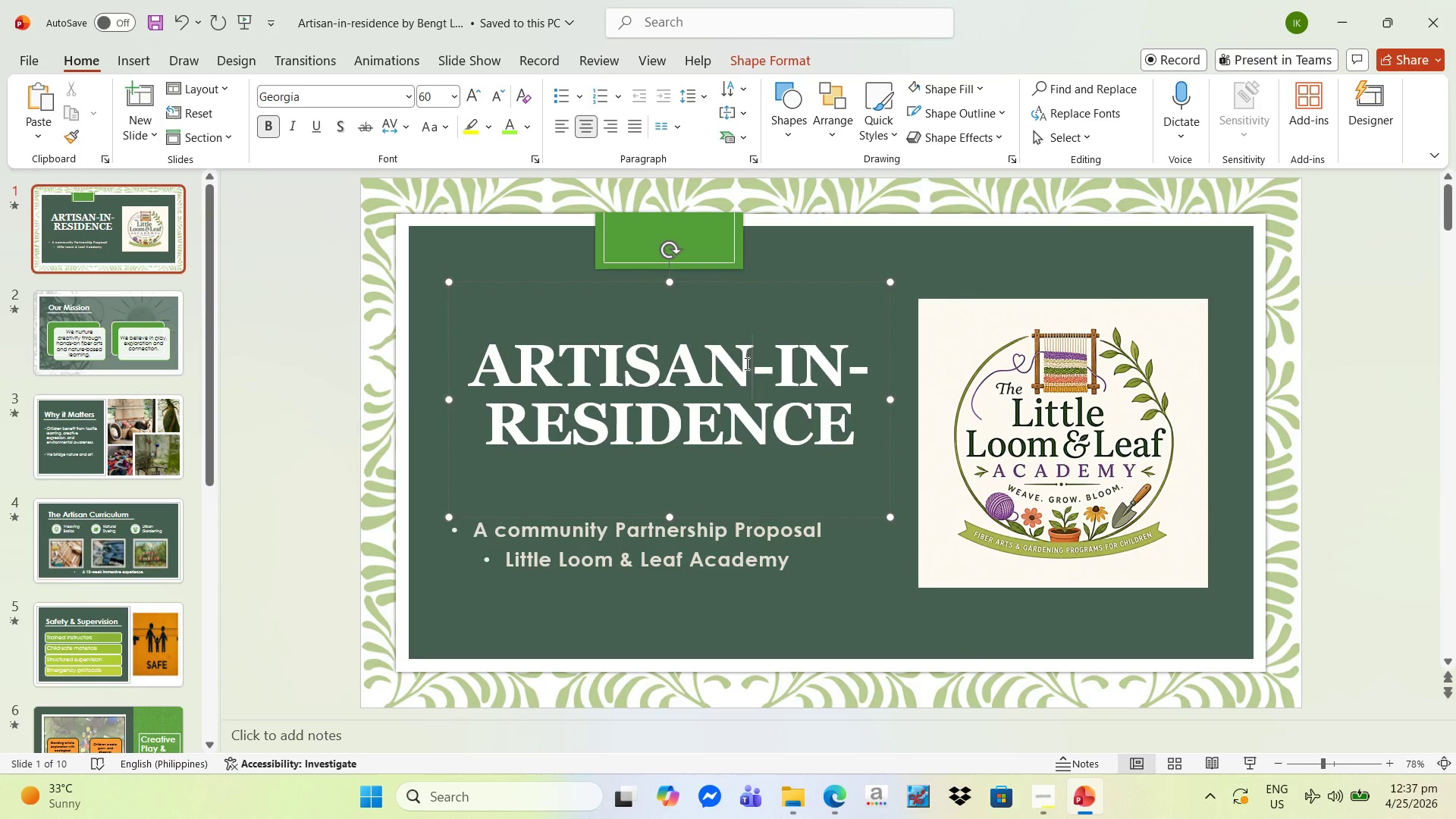 
key(S)
 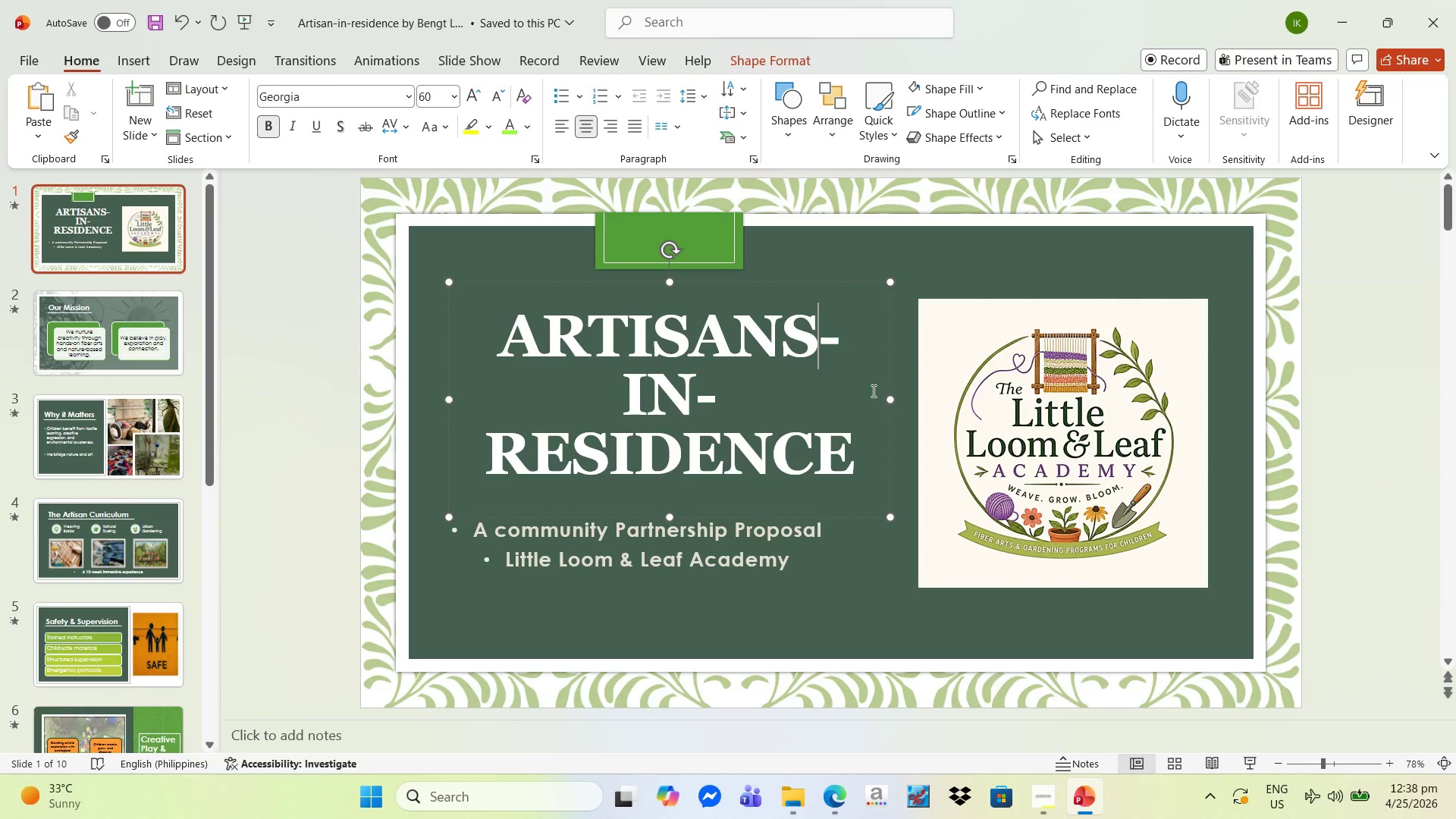 
wait(9.03)
 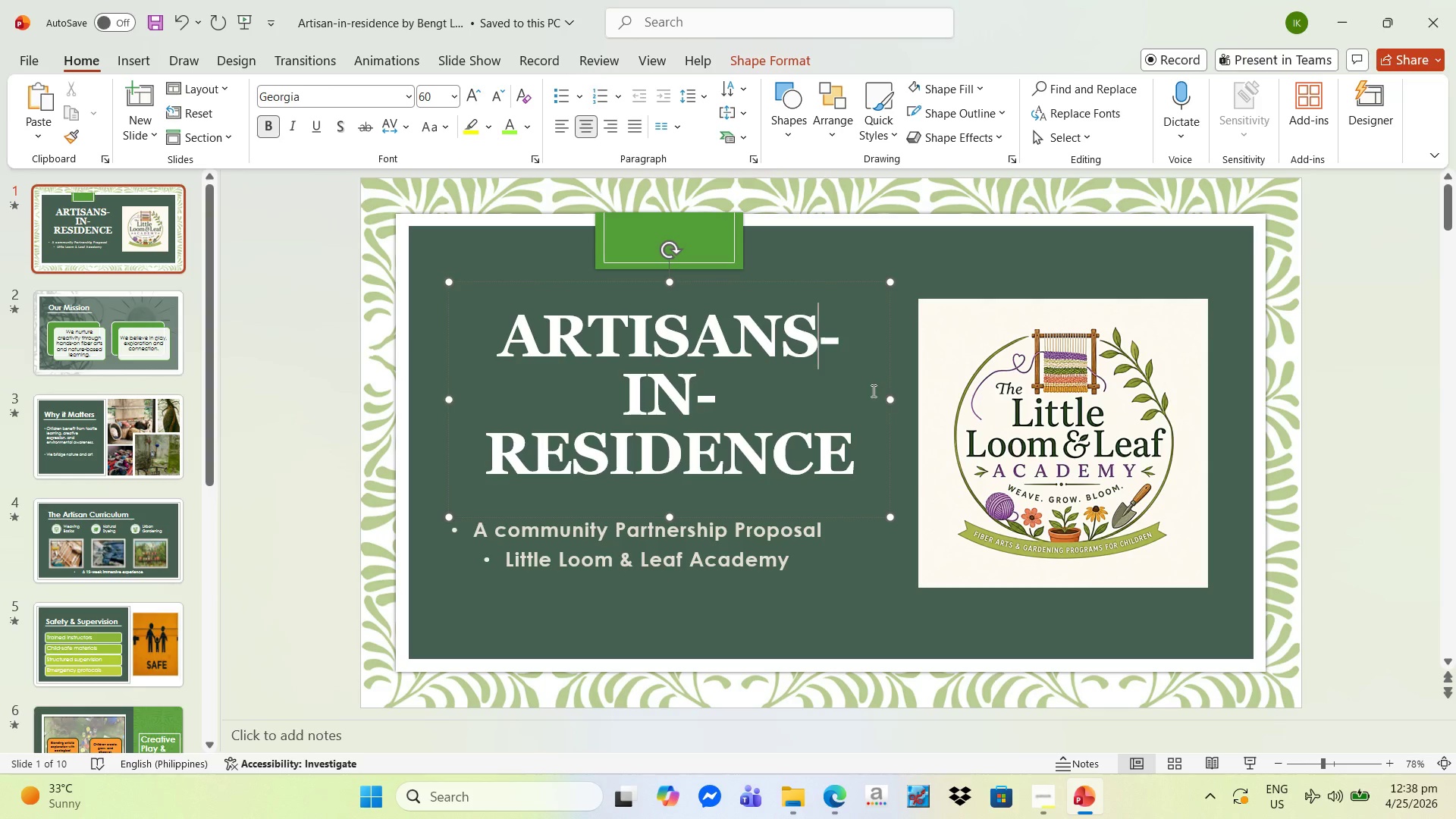 
left_click_drag(start_coordinate=[823, 342], to_coordinate=[838, 344])
 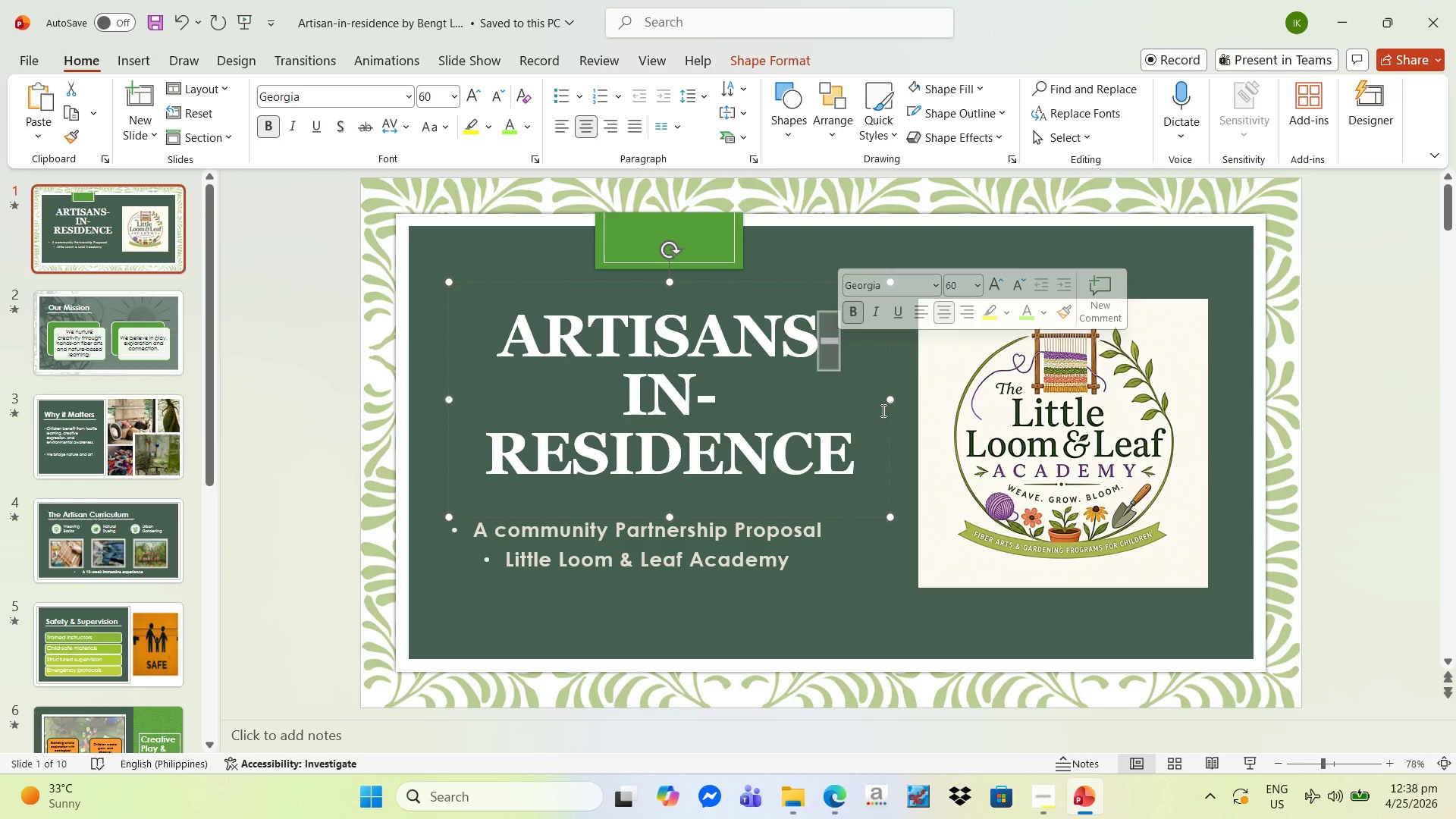 
key(Backspace)
 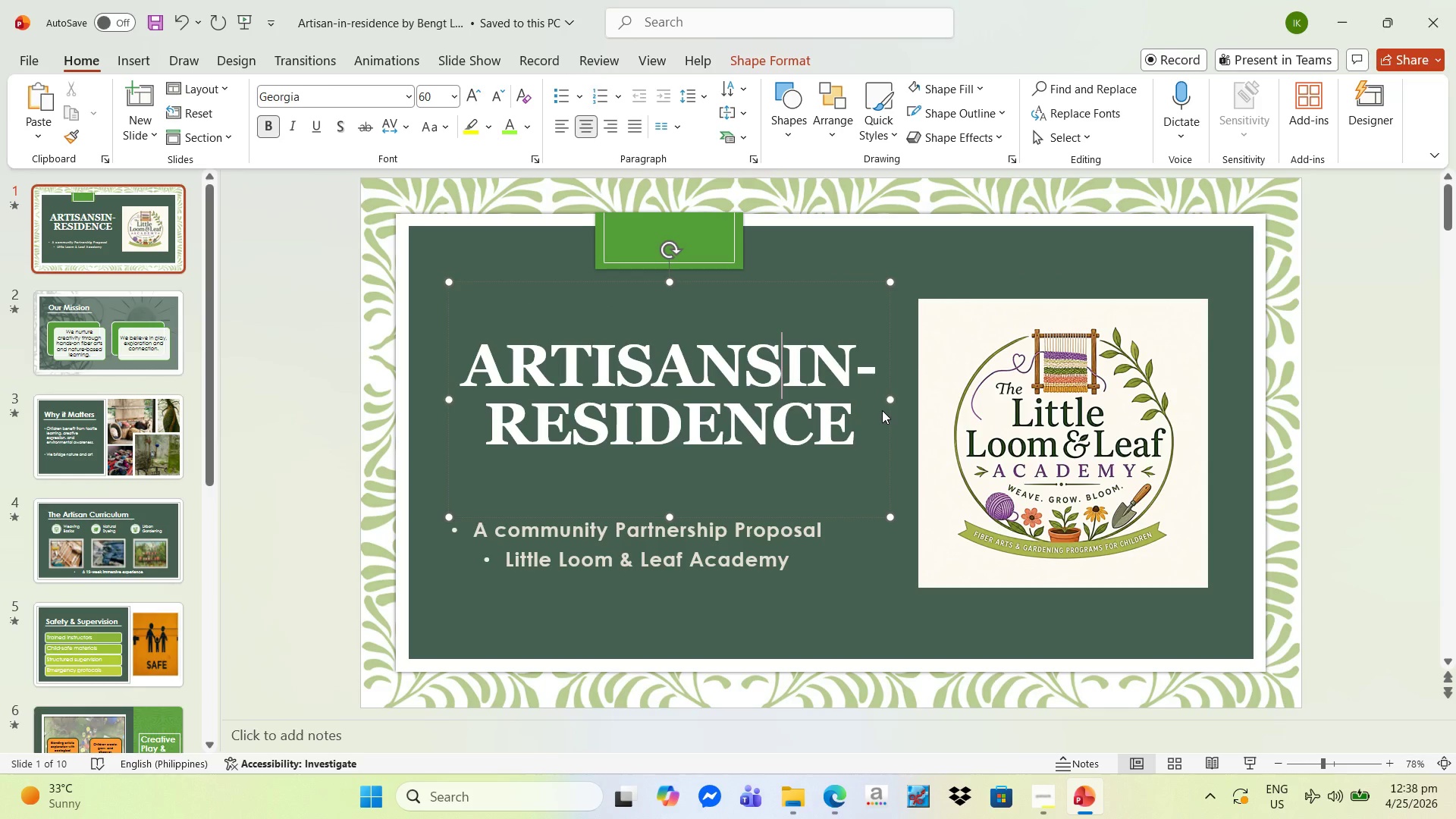 
key(Enter)
 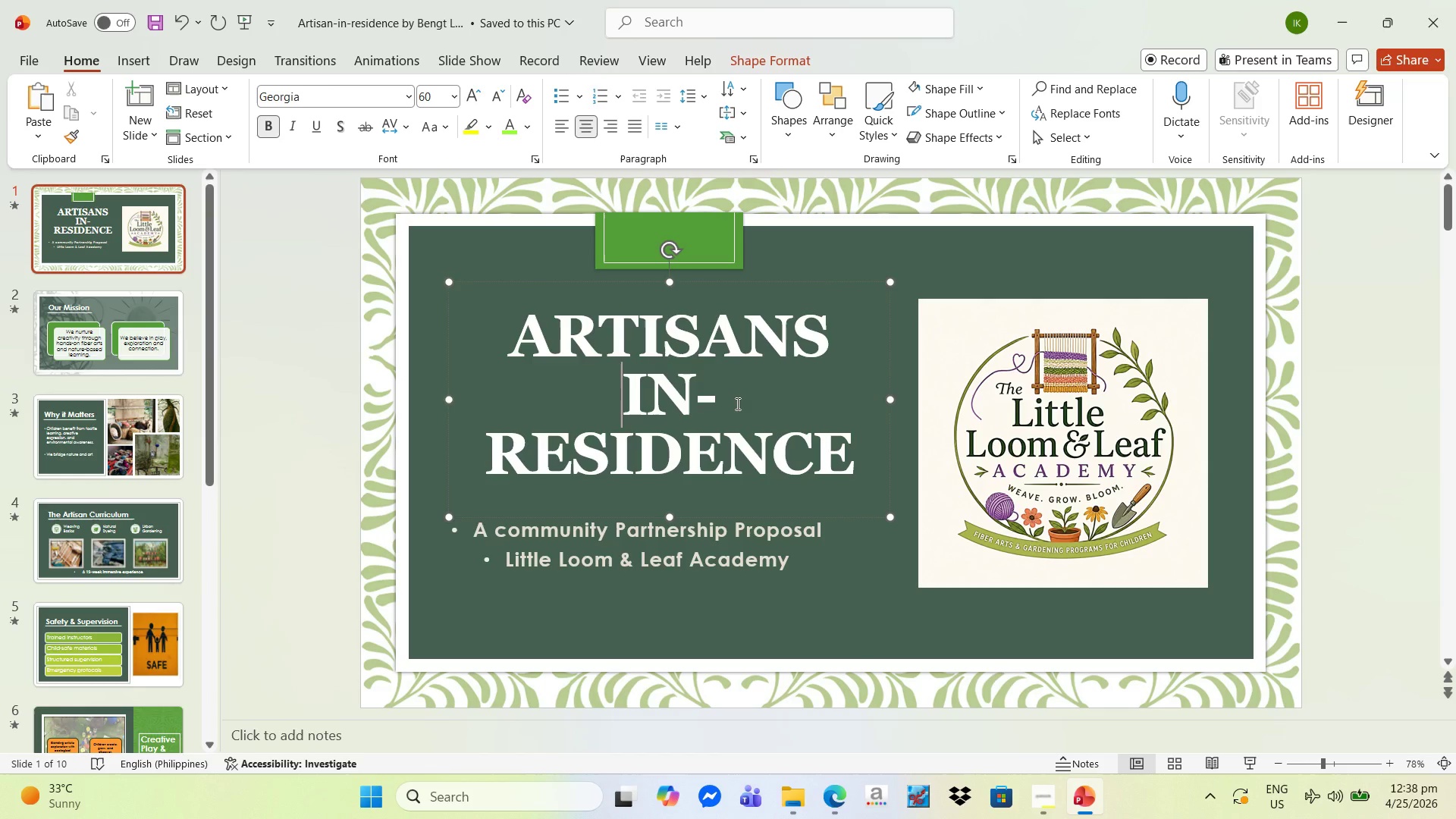 
key(Control+Z)
 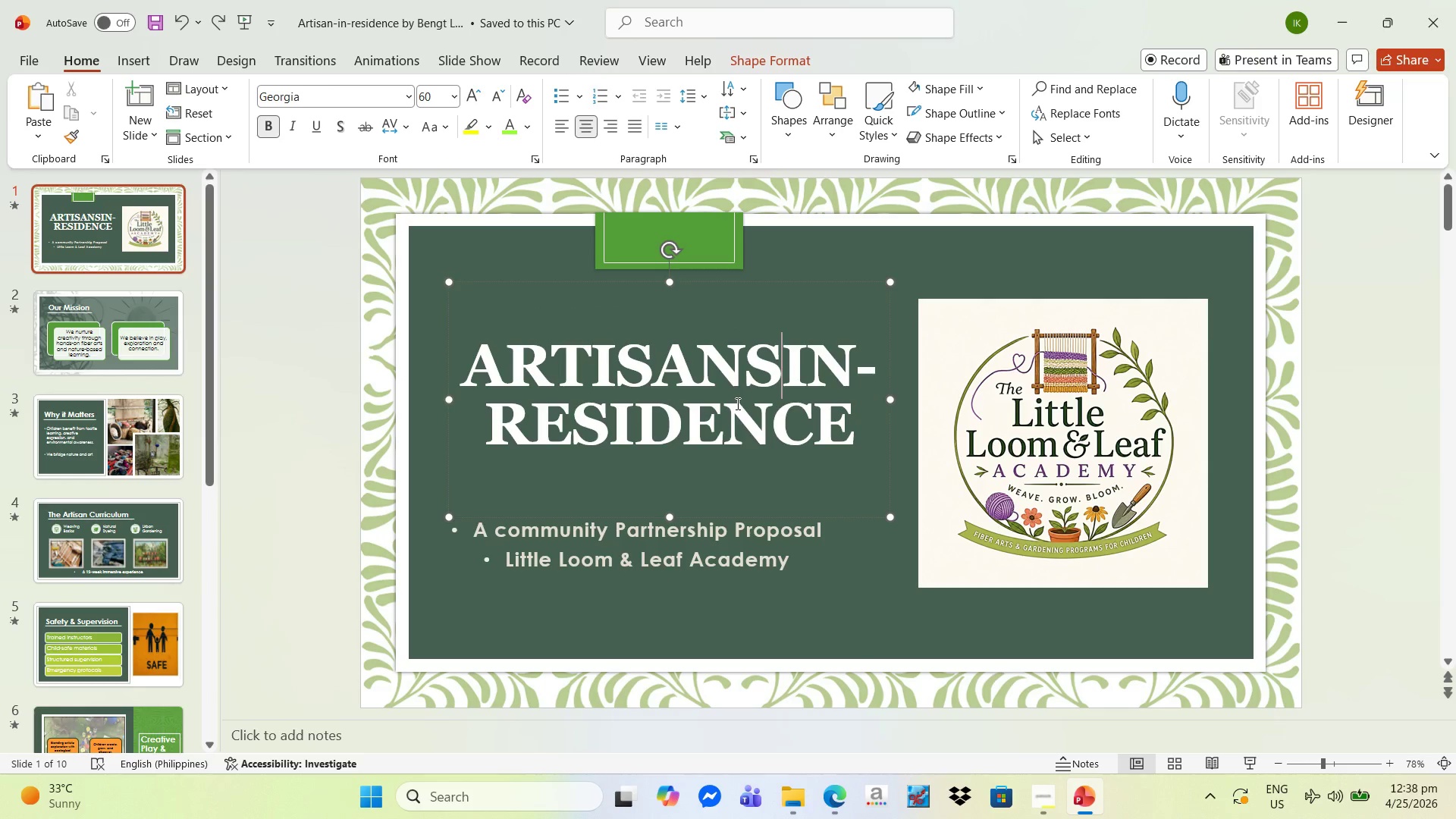 
key(Control+Z)
 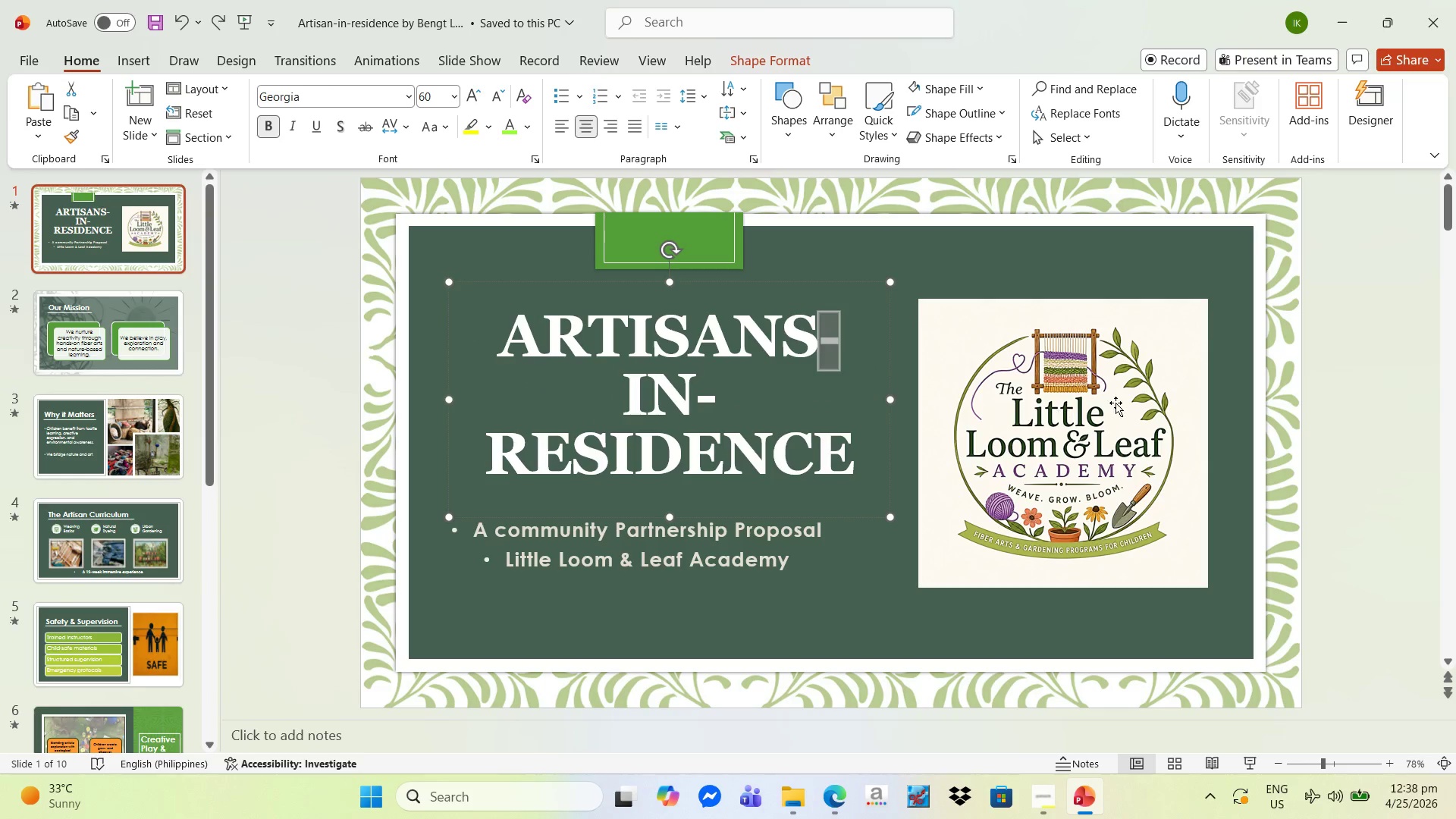 
left_click([1398, 422])
 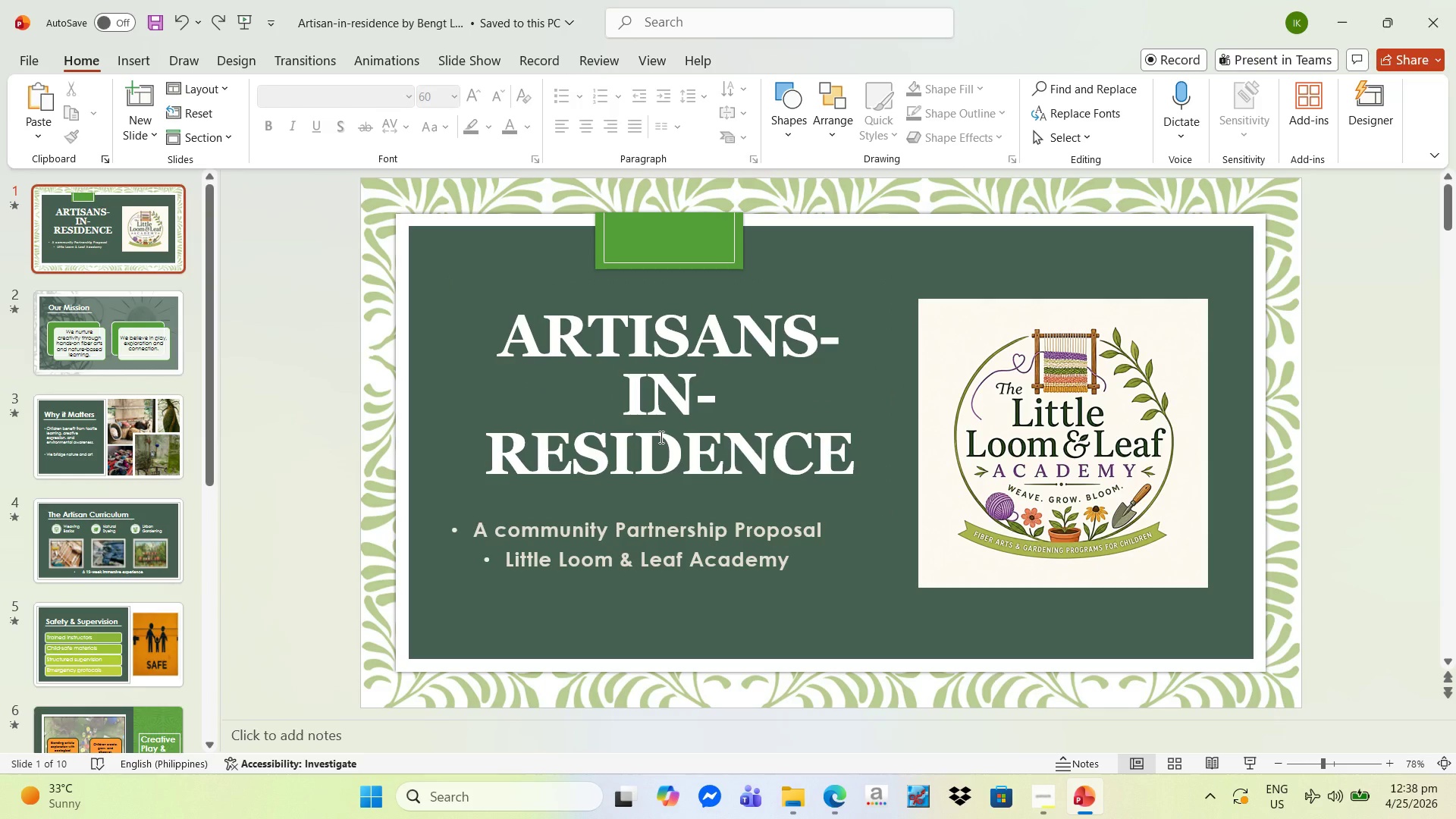 
wait(9.33)
 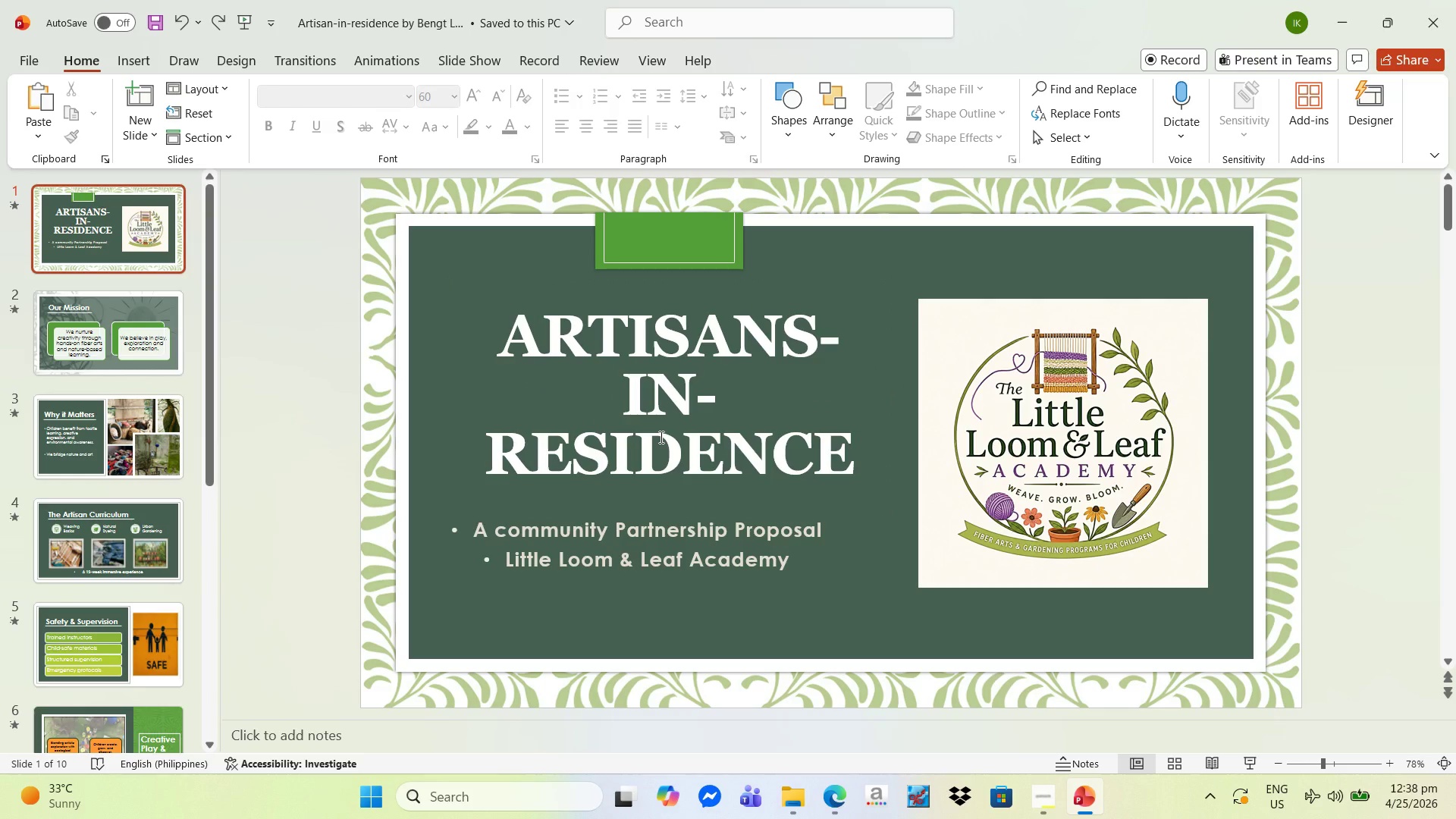 
left_click([28, 59])
 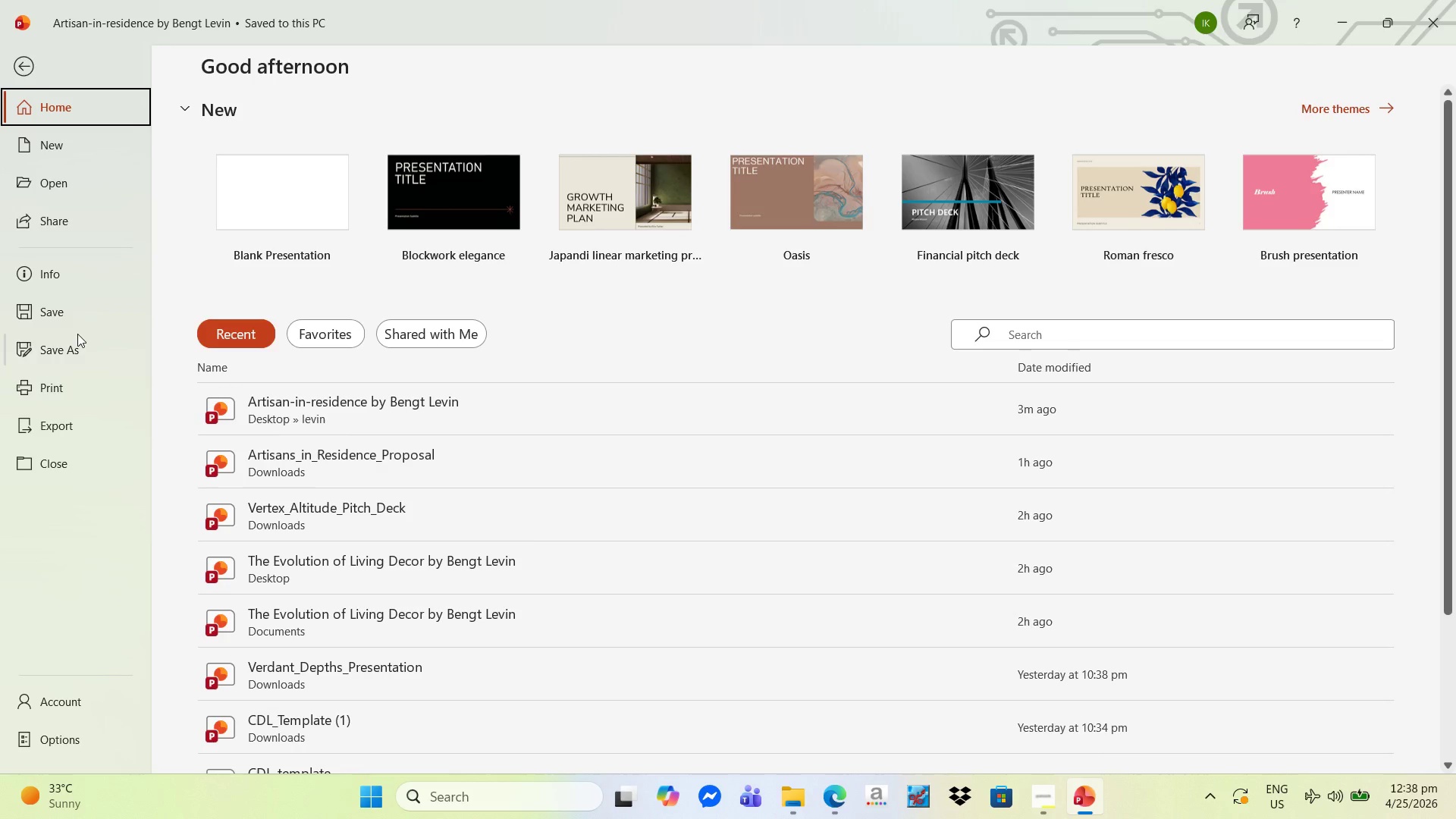 
left_click([73, 315])
 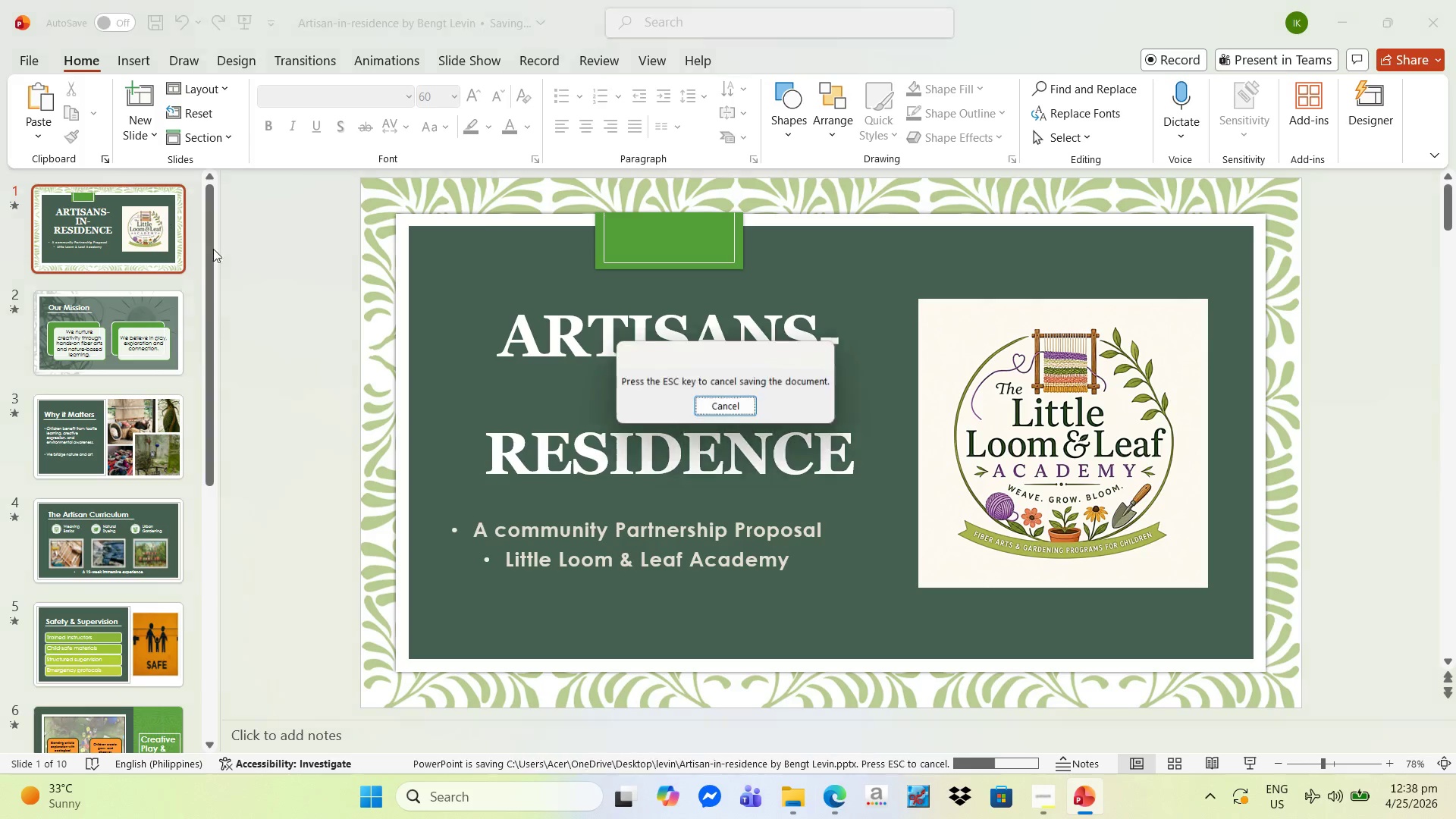 
wait(8.45)
 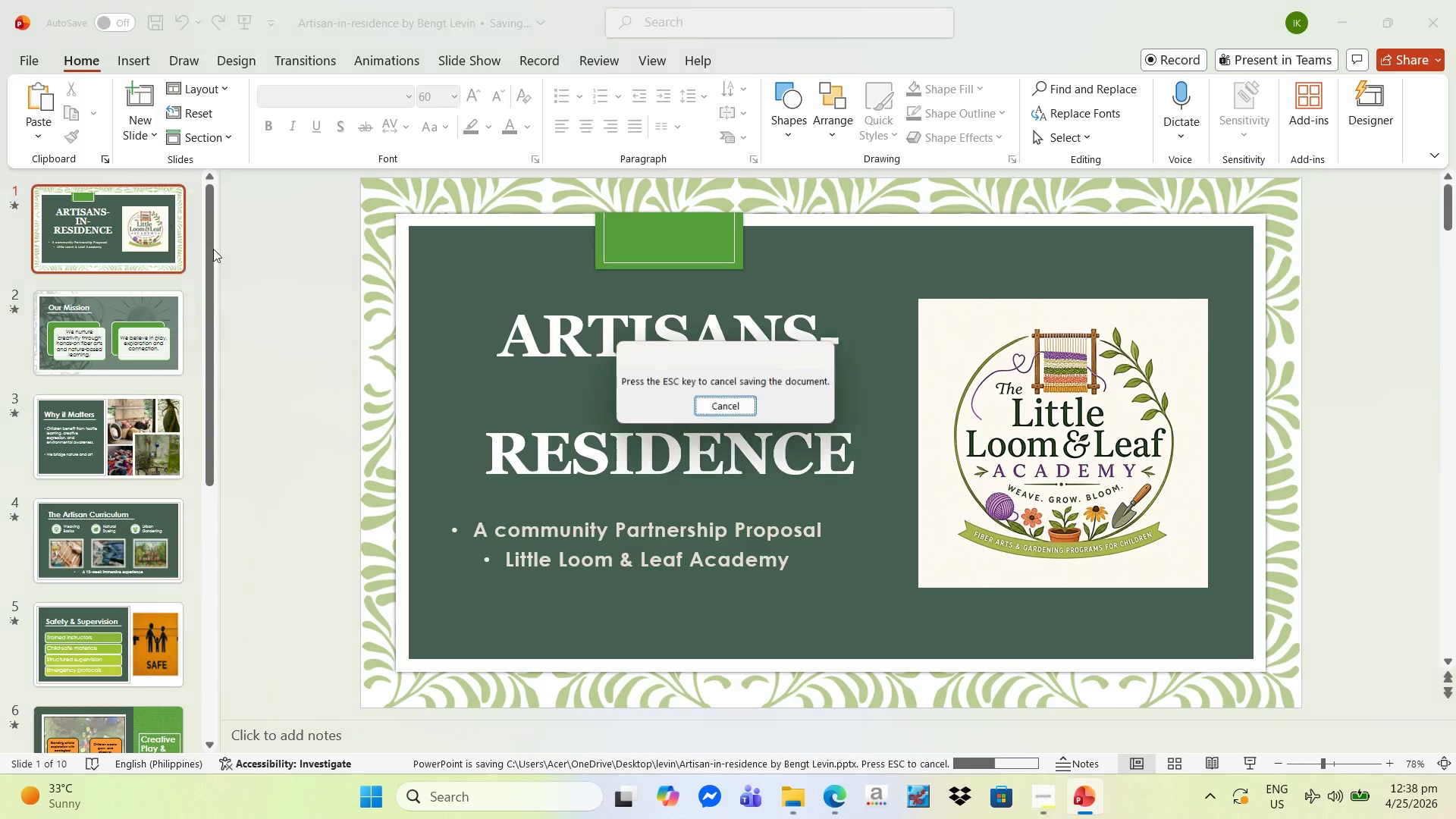 
left_click([635, 398])
 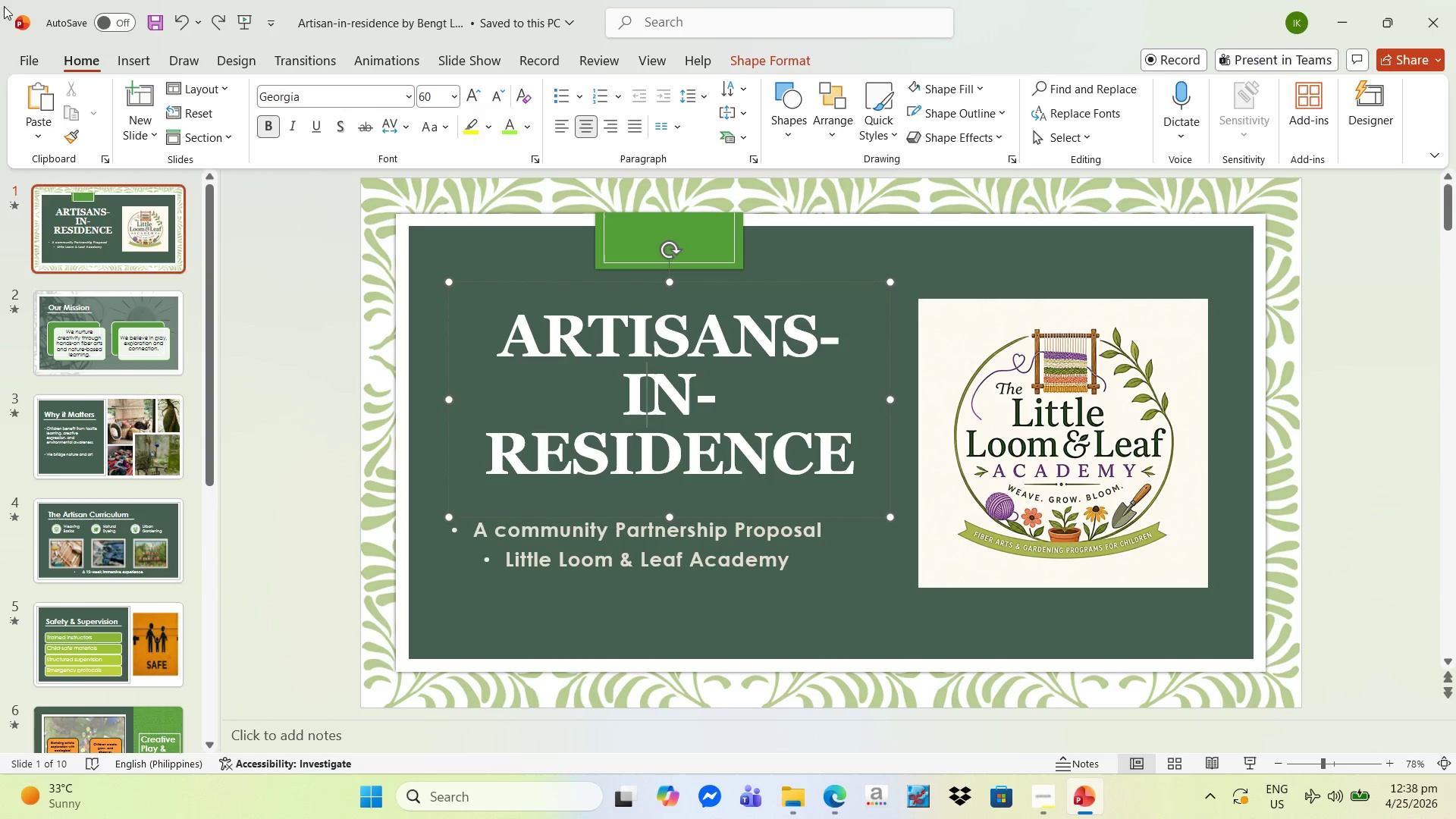 
left_click([36, 56])
 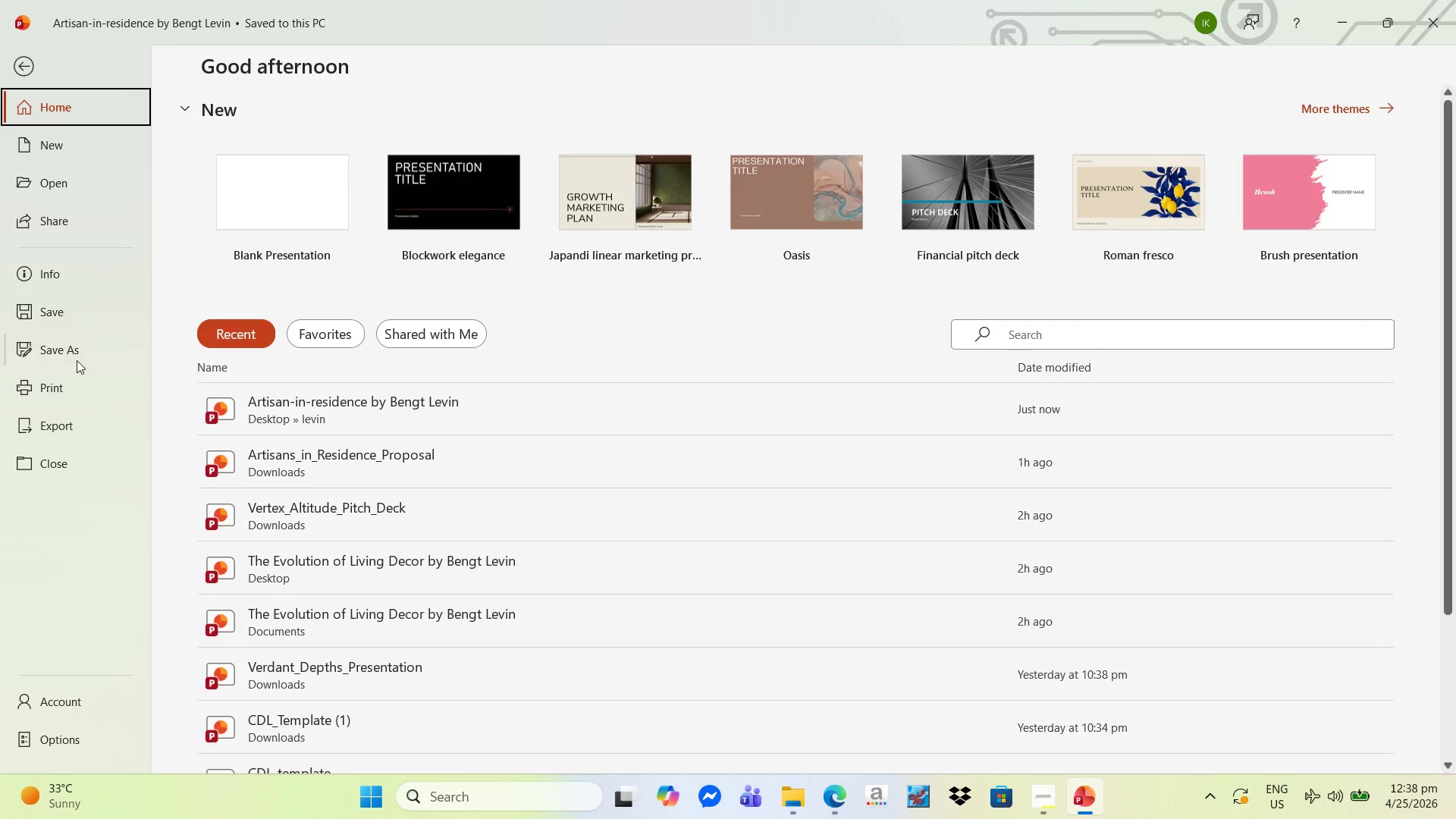 
left_click([71, 354])
 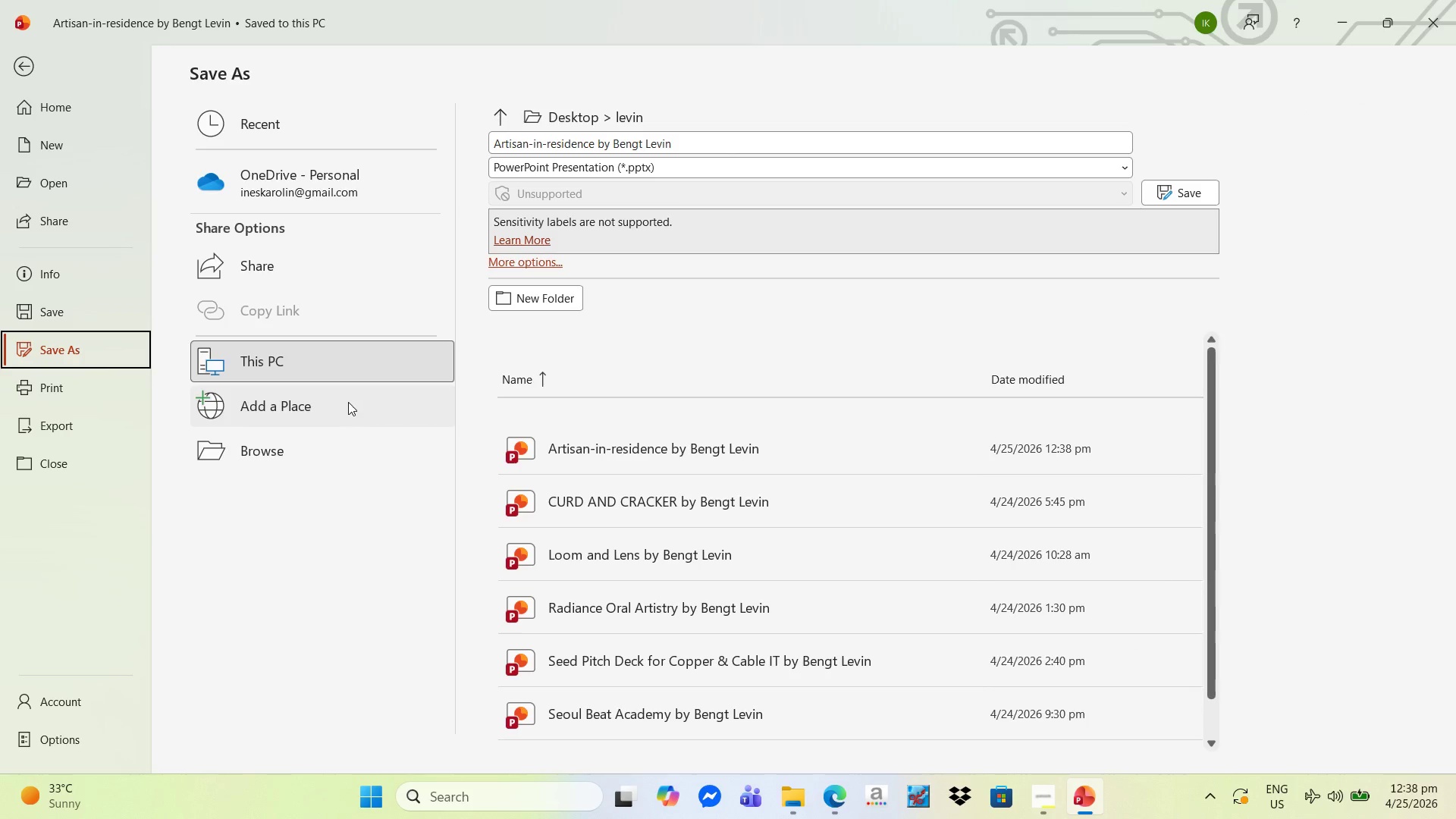 
left_click([310, 453])
 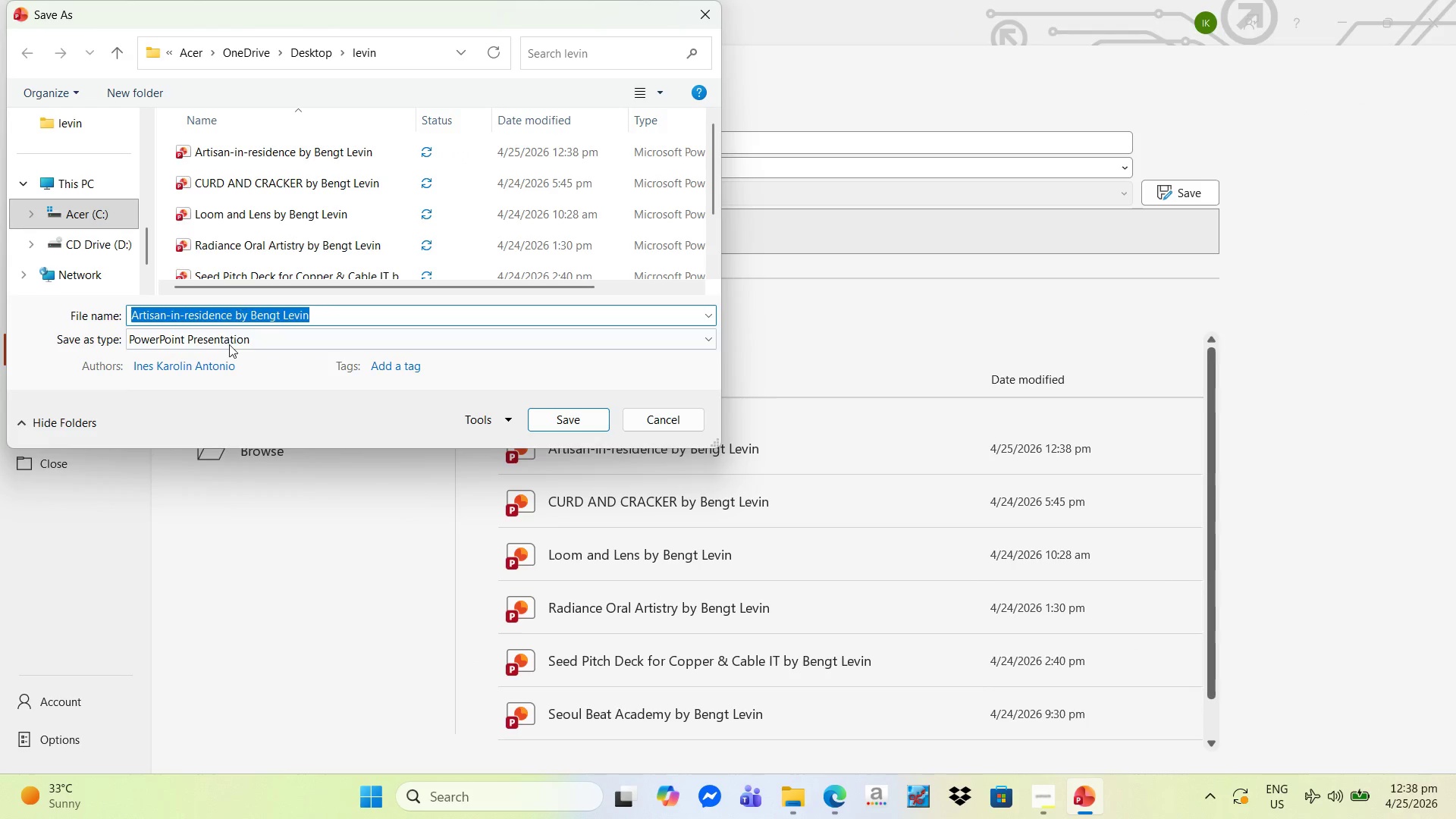 
left_click([232, 342])
 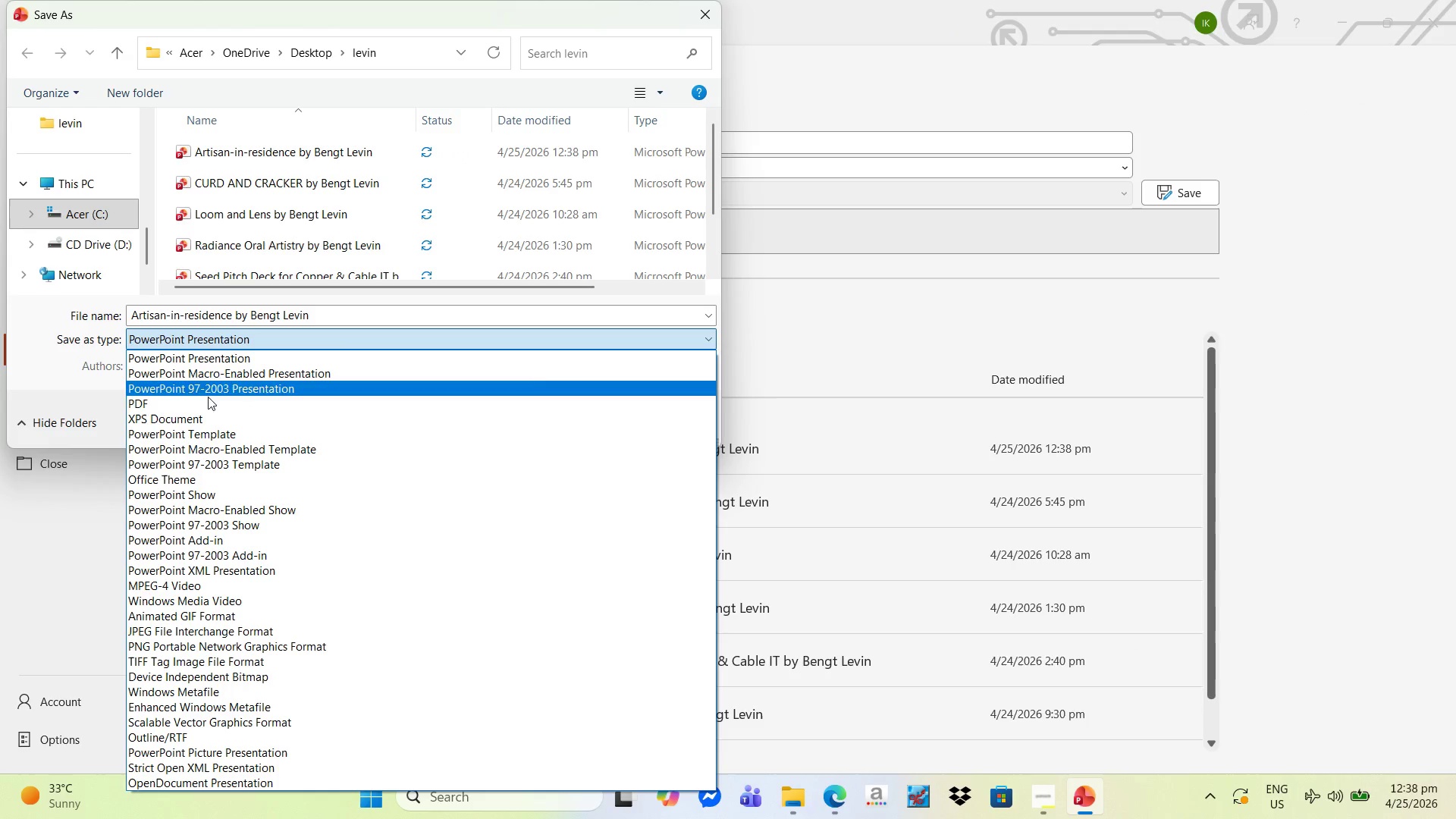 
left_click([205, 406])
 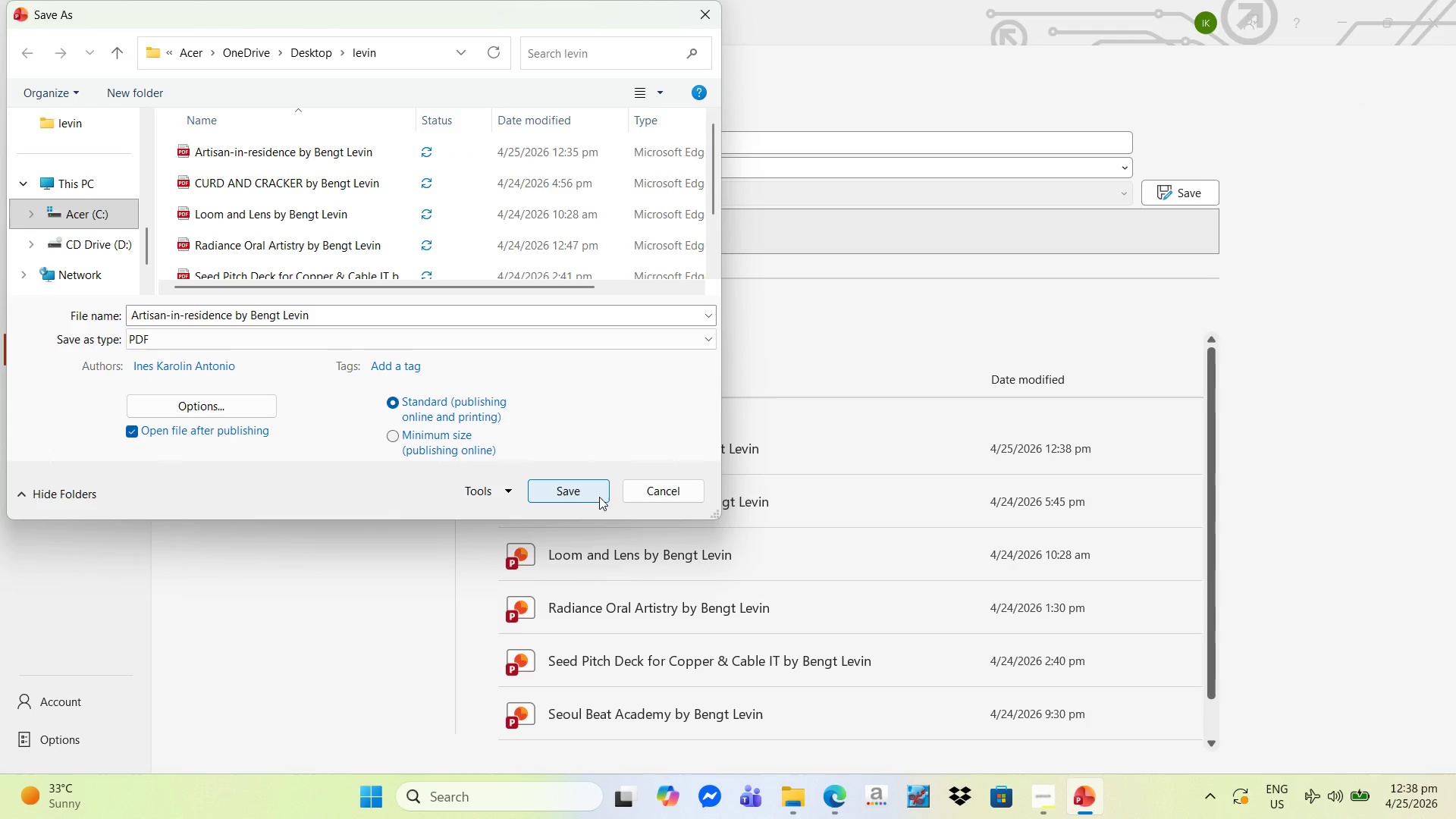 
left_click([592, 491])
 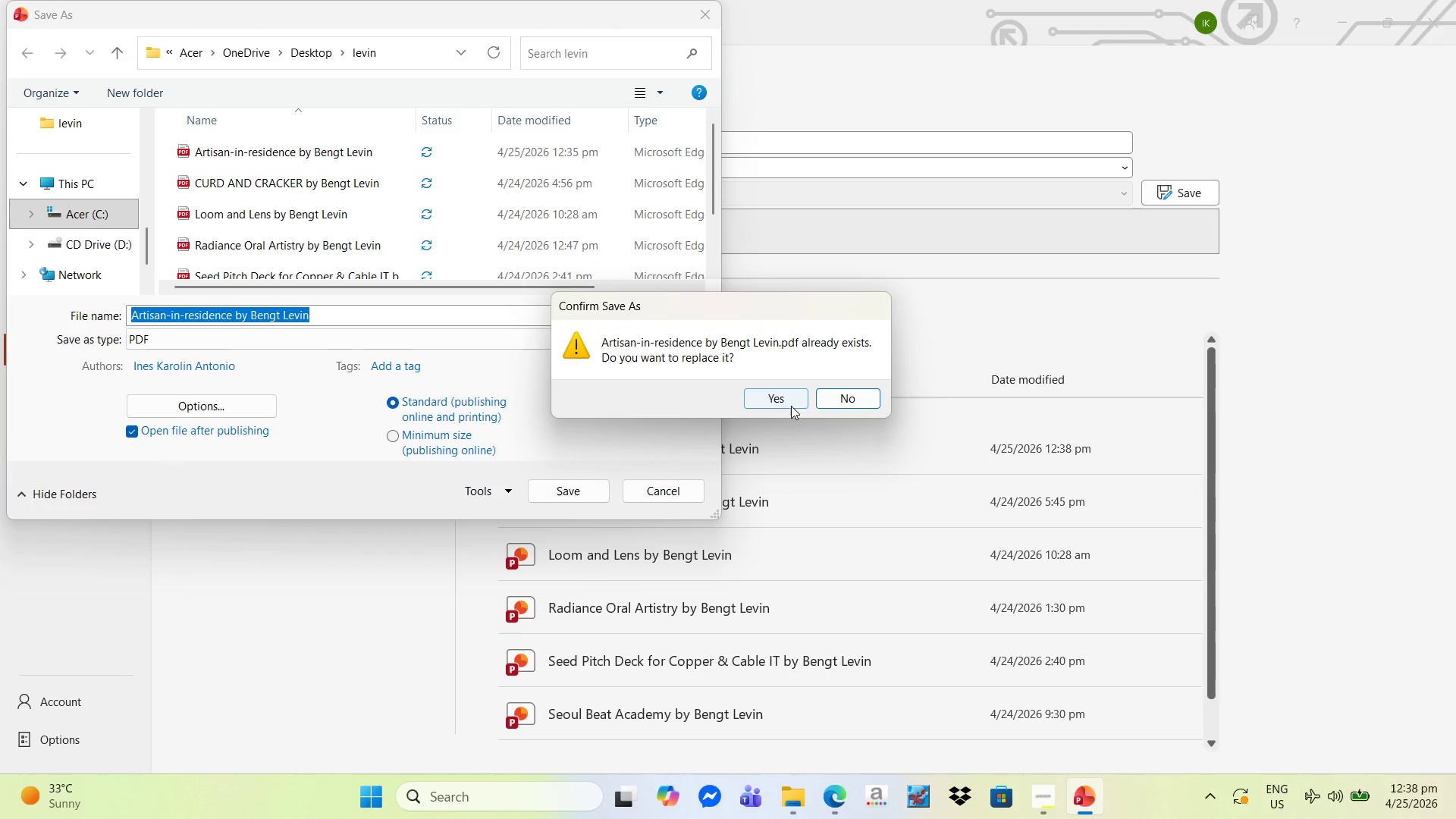 
left_click([781, 404])
 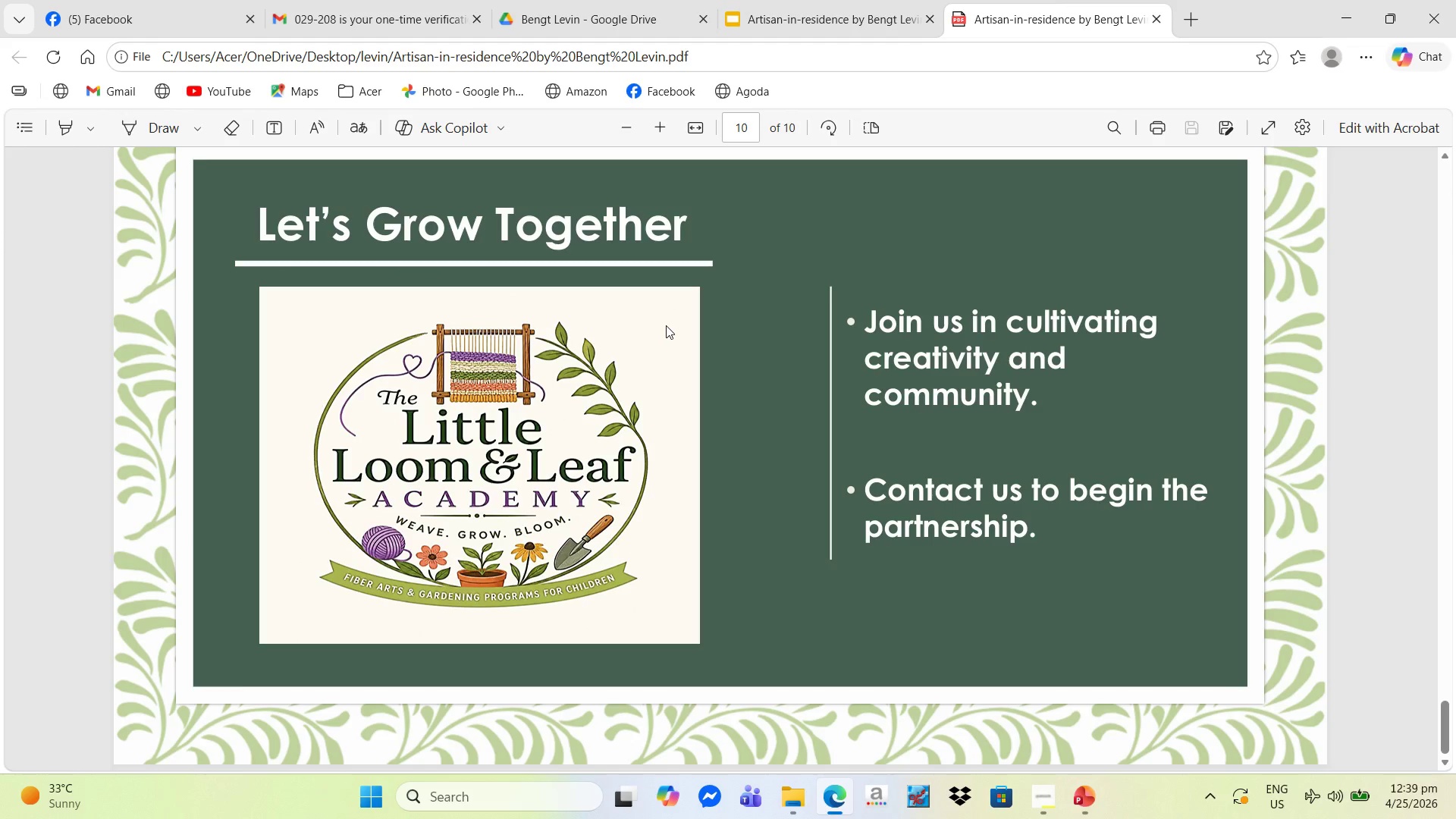 
wait(19.75)
 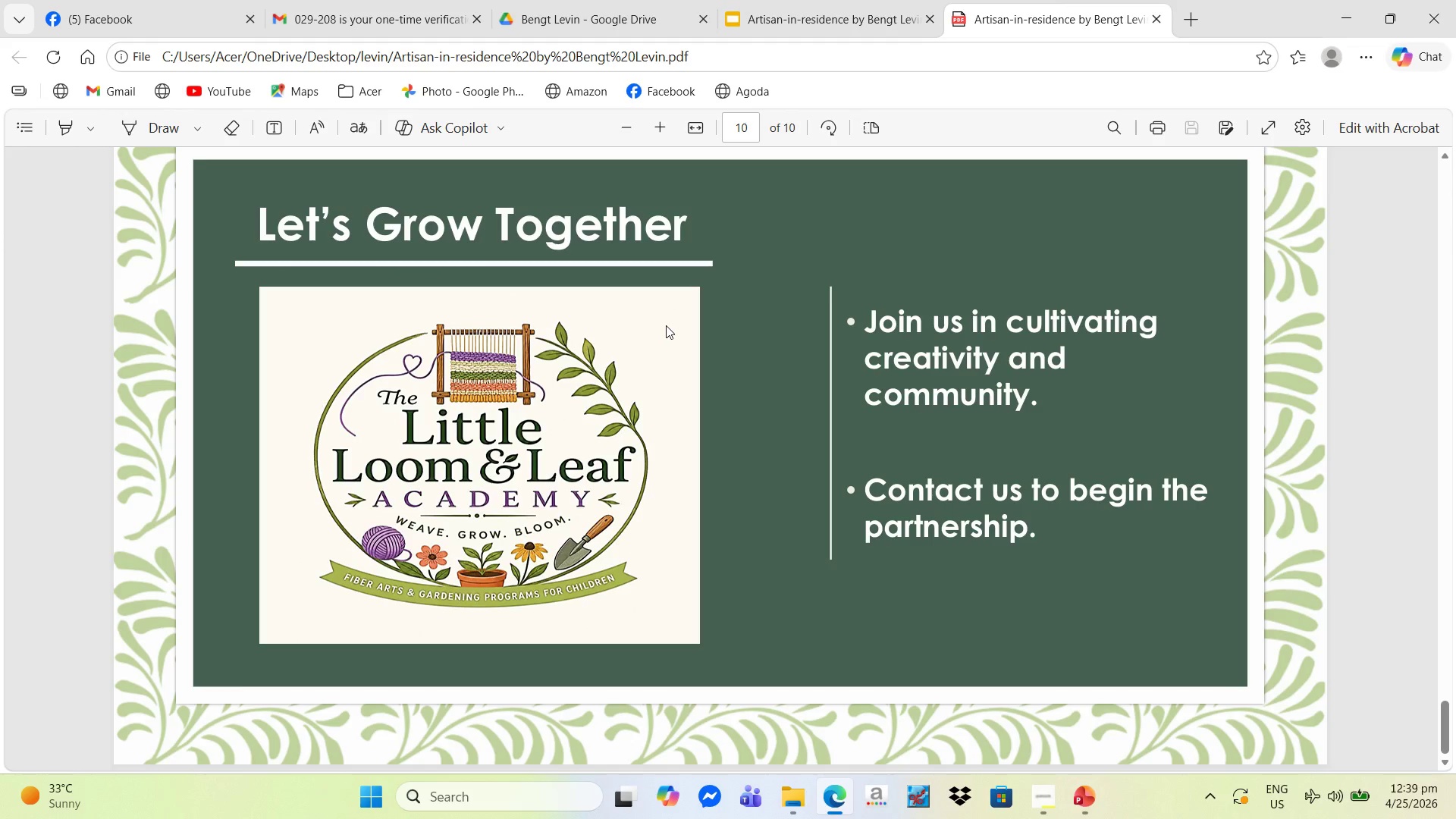 
left_click([1156, 10])
 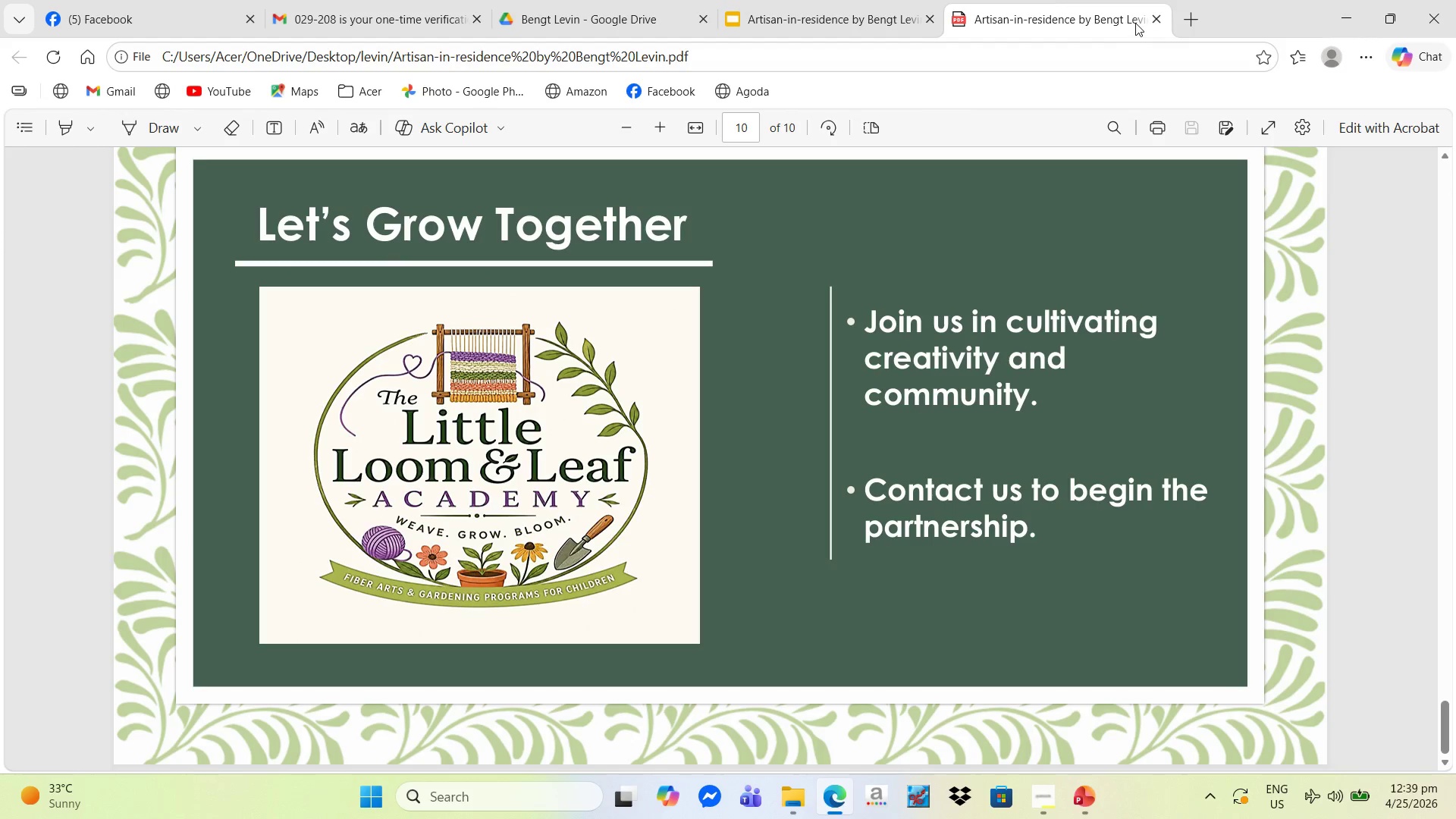 
left_click([1158, 17])
 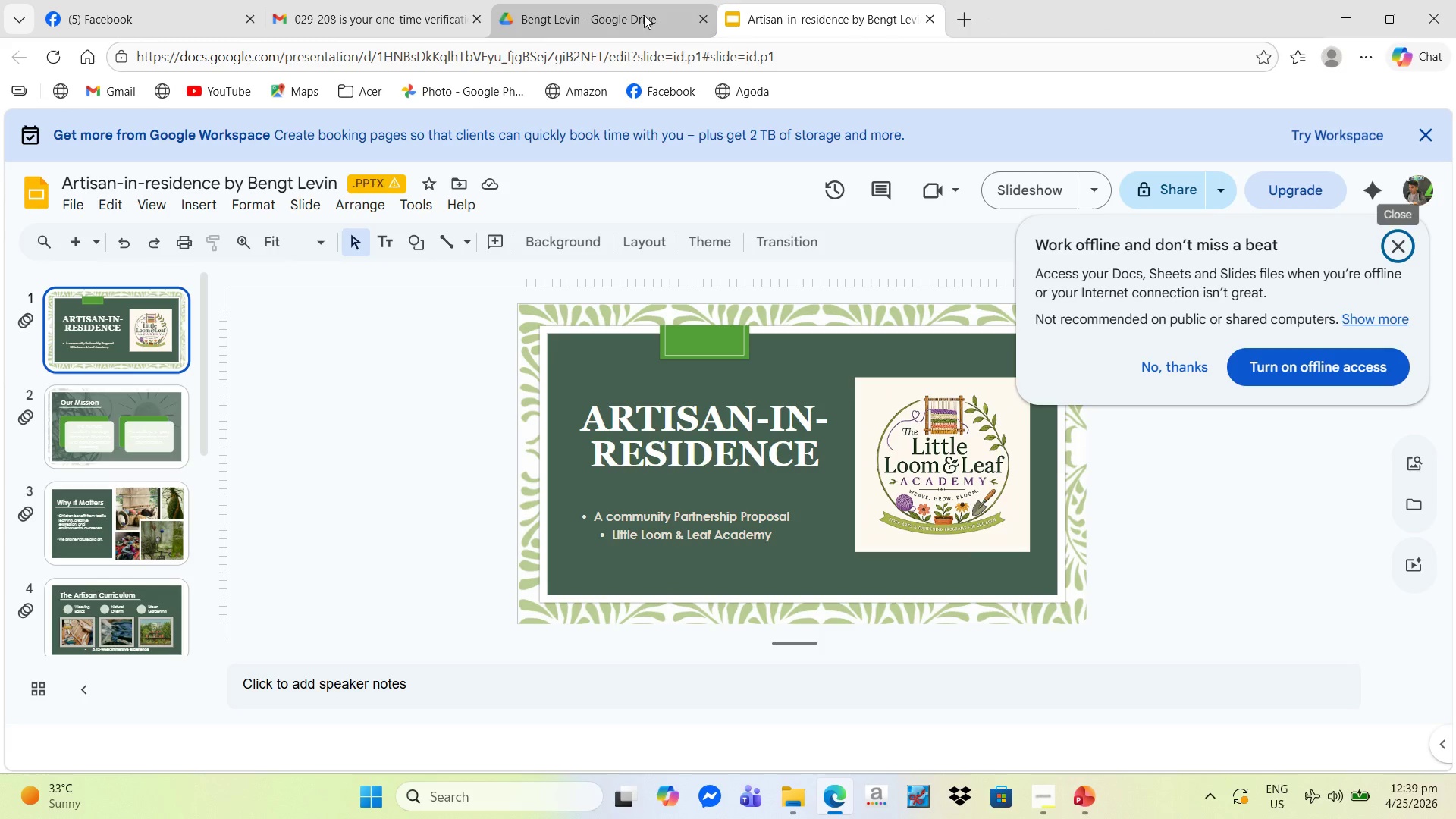 
left_click([599, 0])
 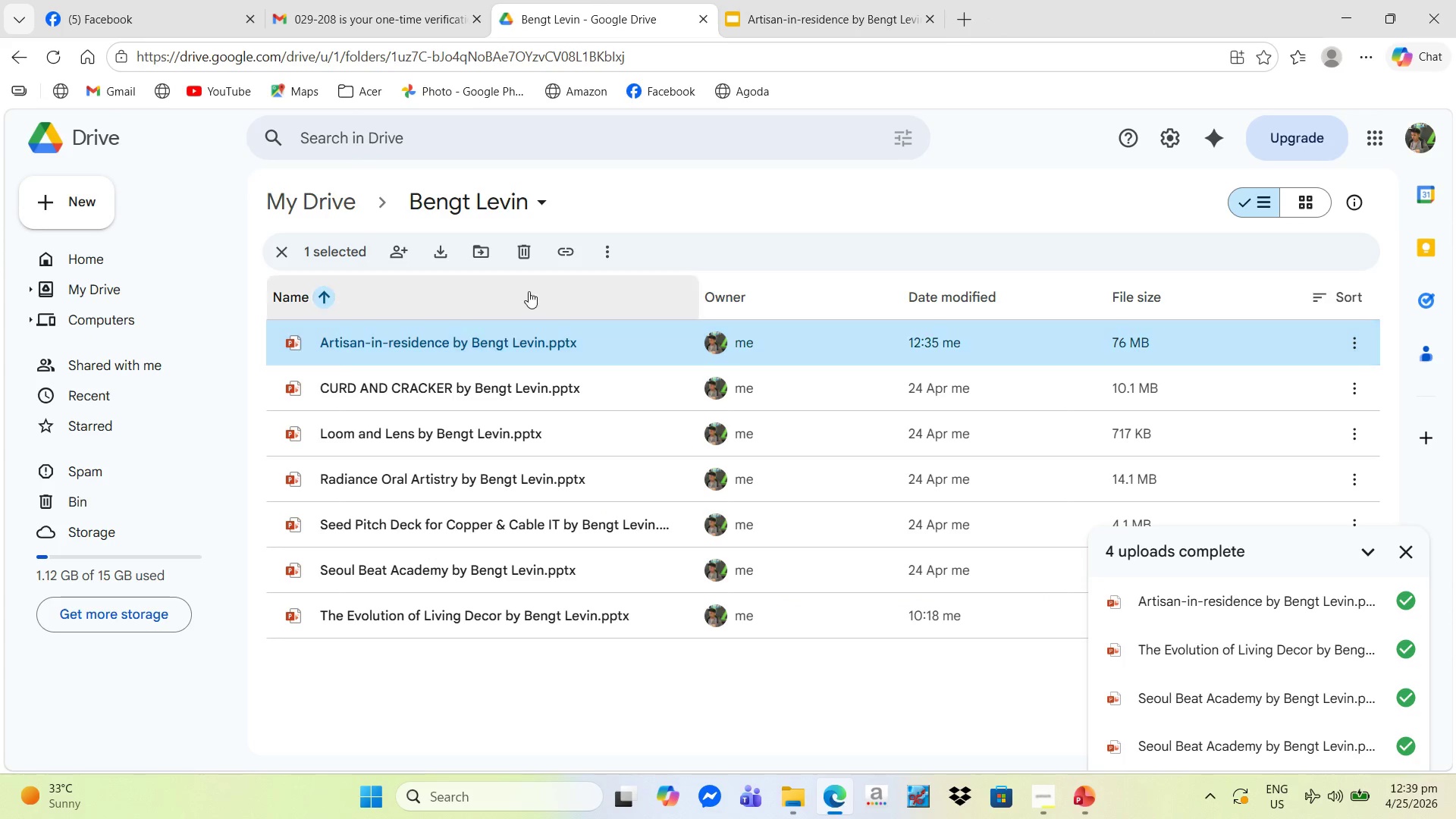 
left_click([526, 253])
 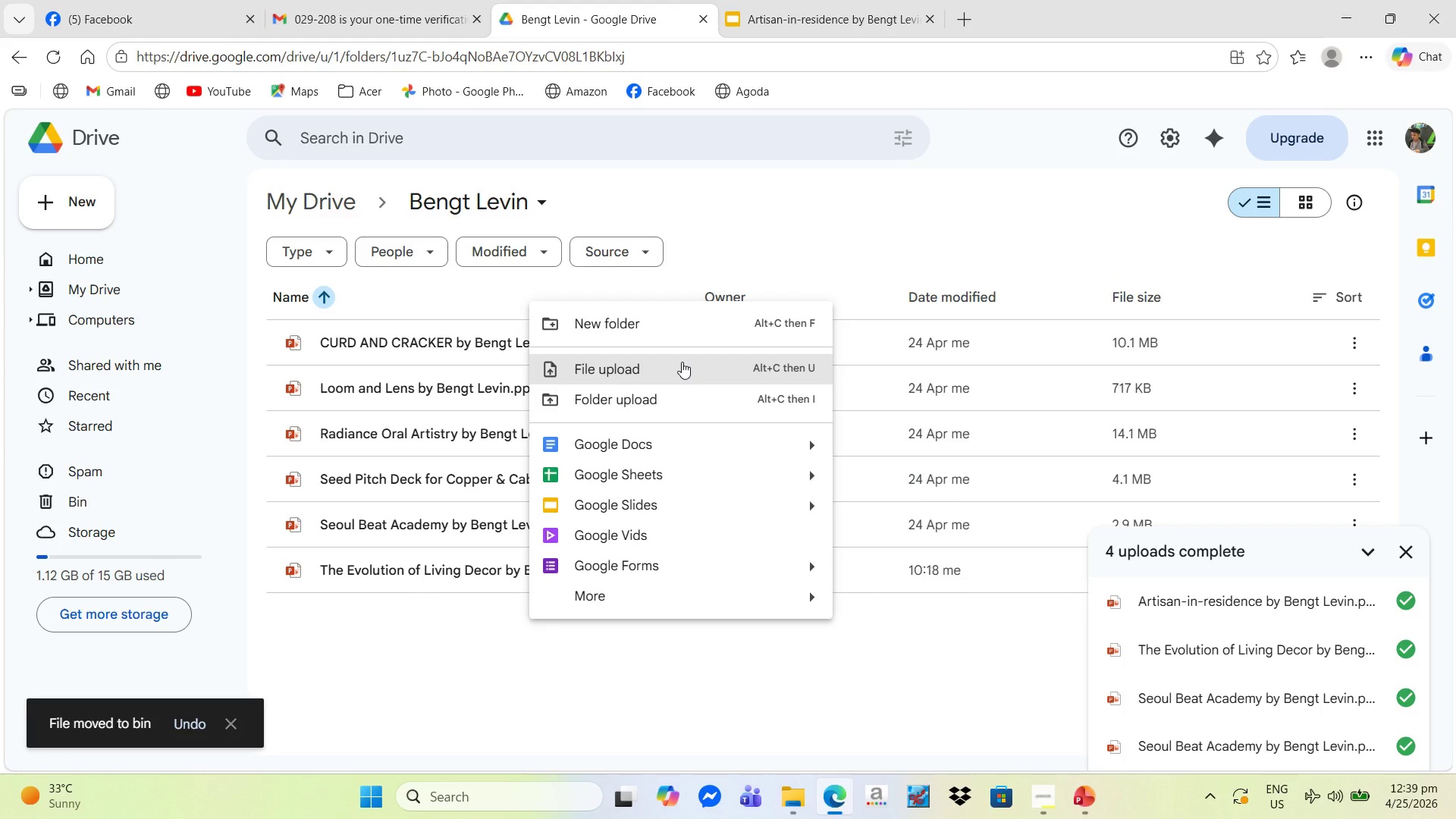 
left_click_drag(start_coordinate=[682, 366], to_coordinate=[687, 372])
 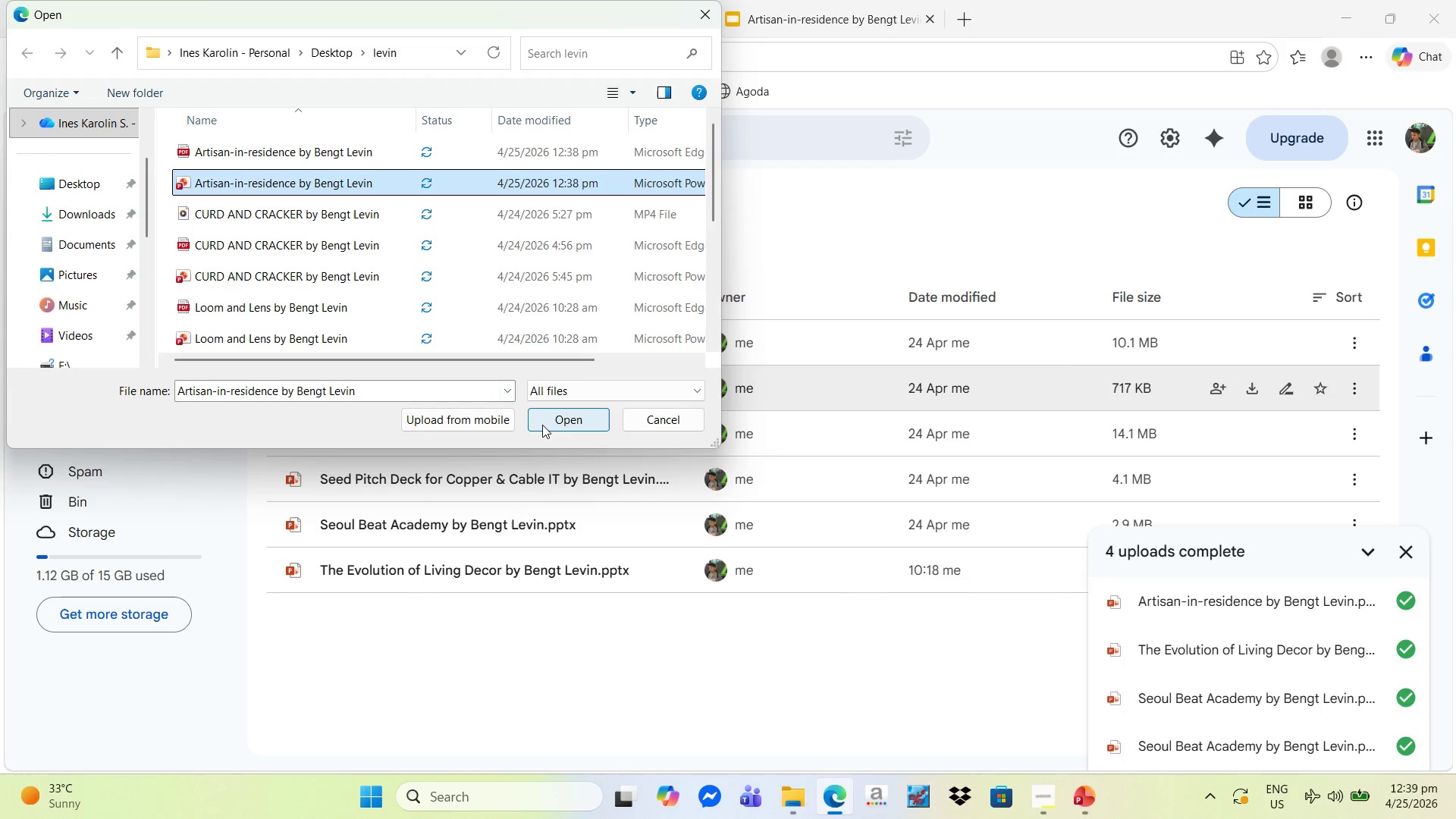 
wait(8.62)
 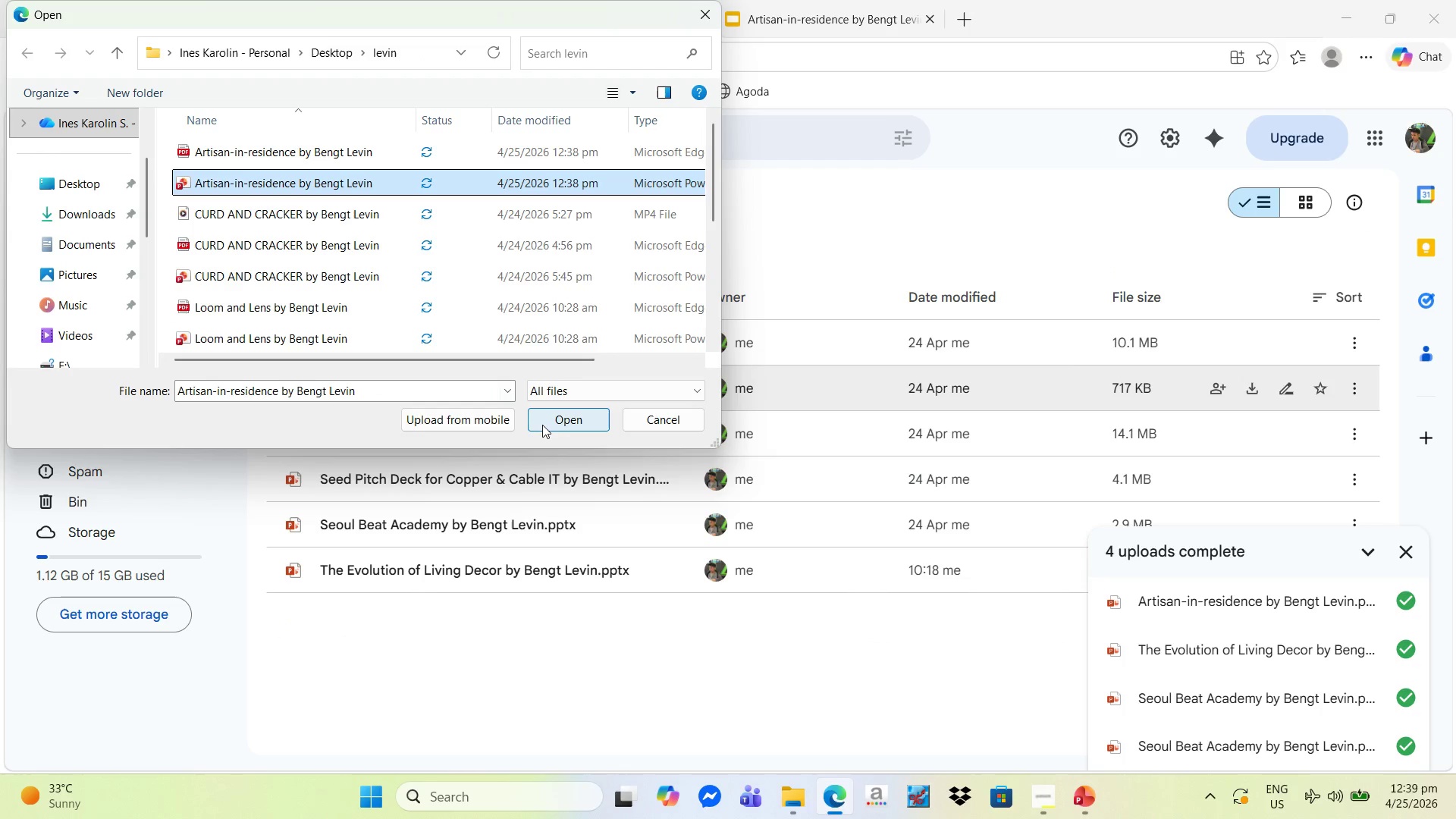 
left_click([714, 22])
 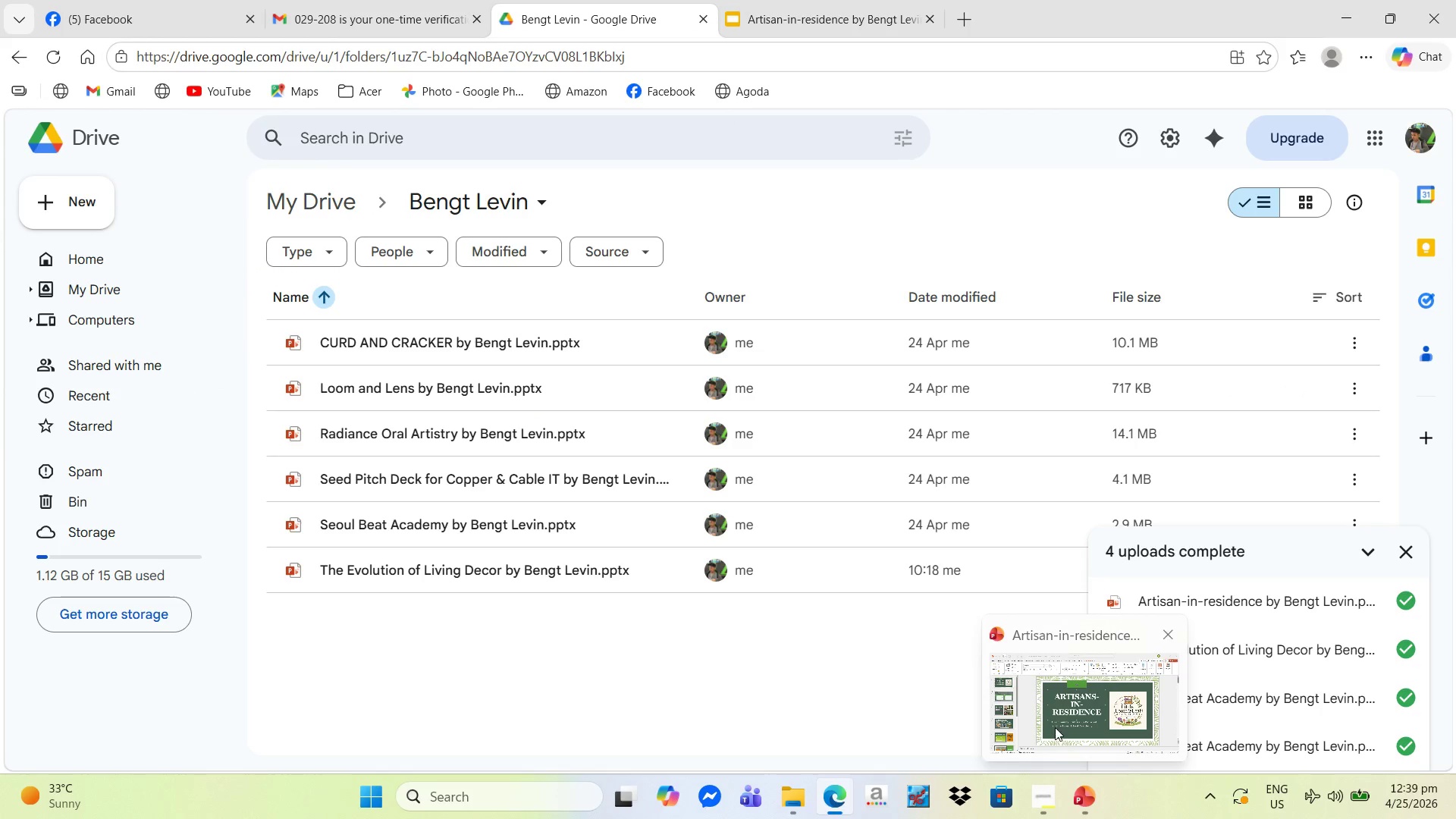 
wait(5.95)
 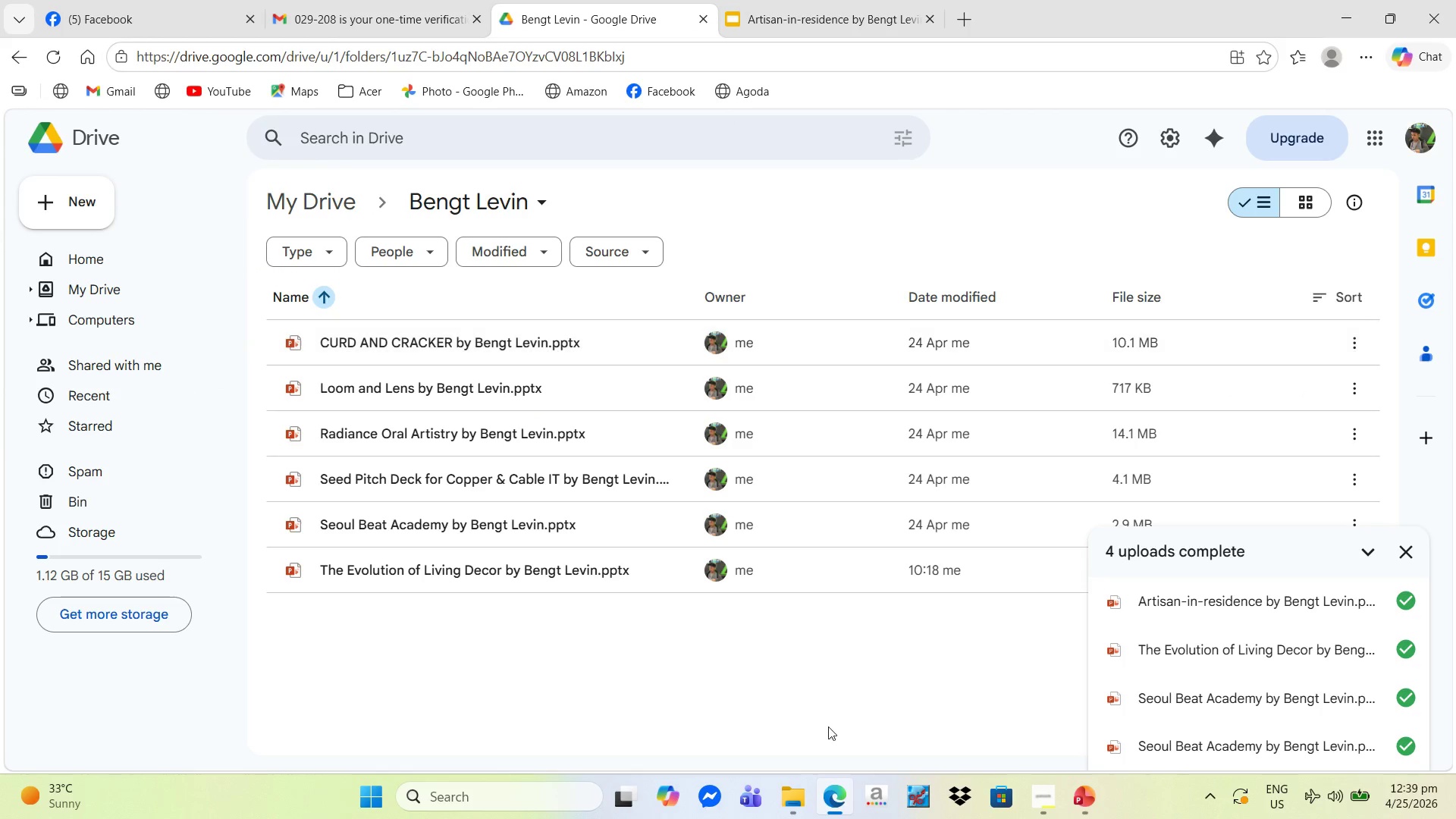 
left_click([802, 800])
 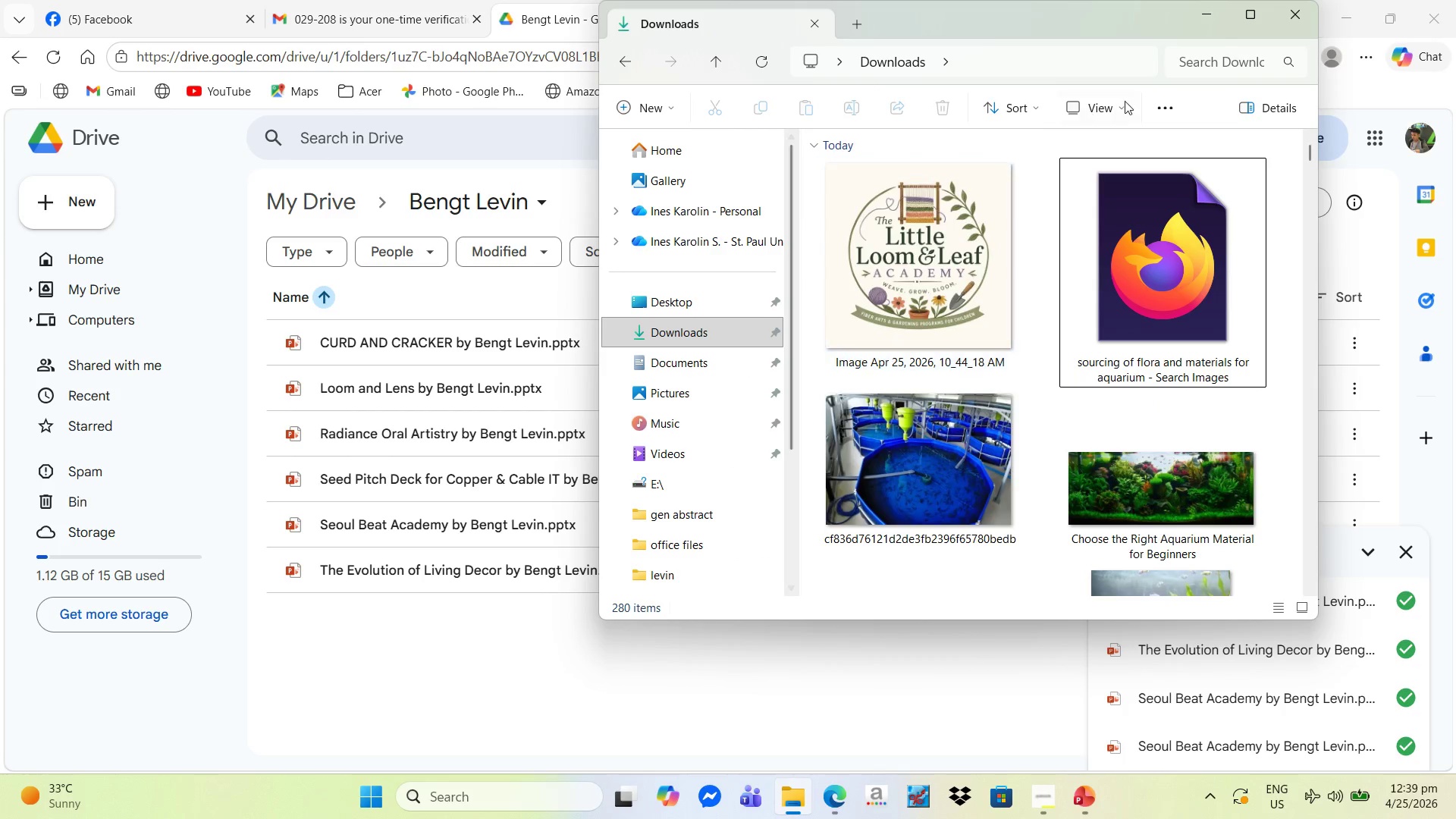 
left_click([1257, 17])
 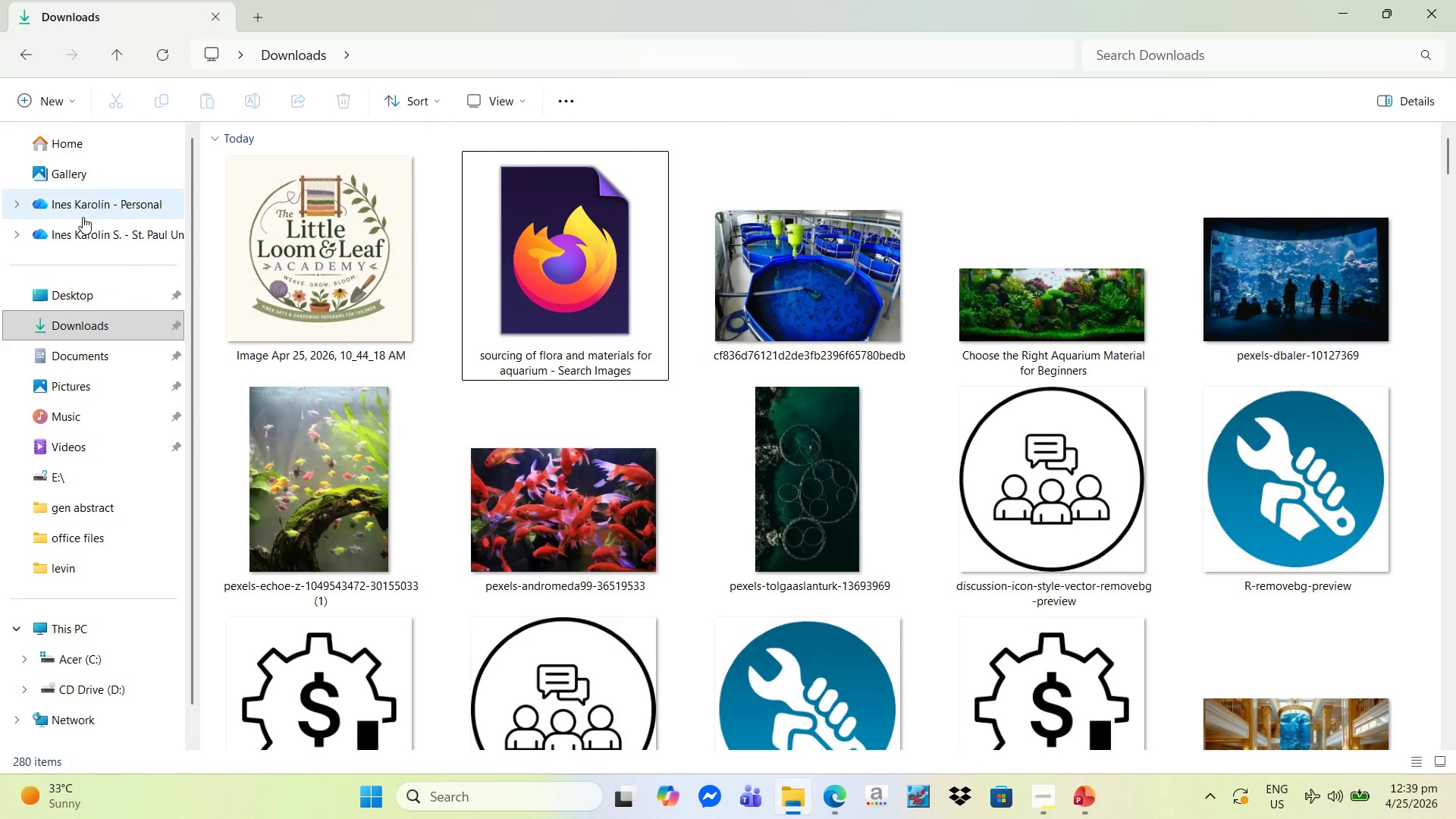 
left_click([84, 309])
 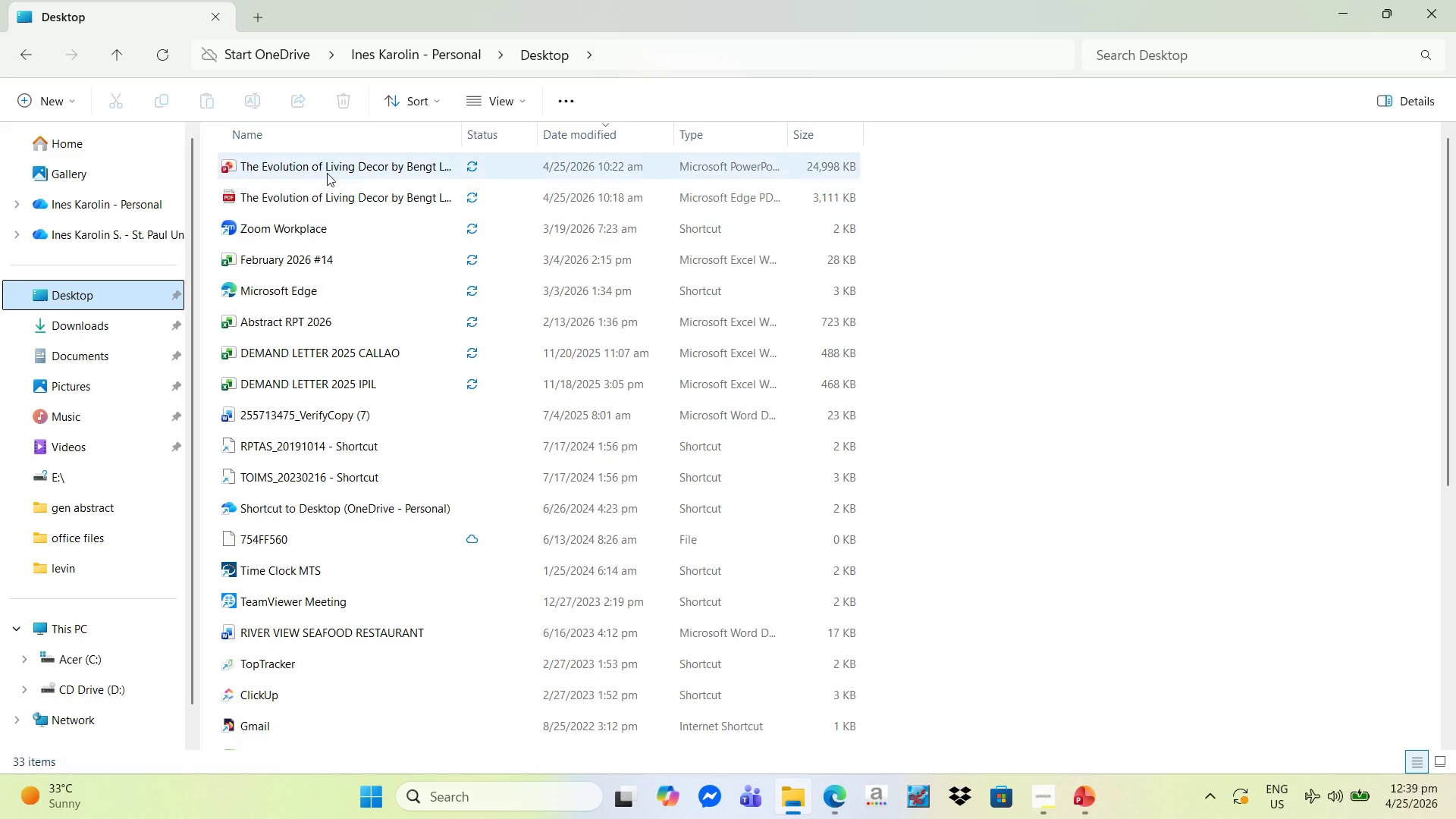 
scroll: coordinate [381, 253], scroll_direction: up, amount: 7.0
 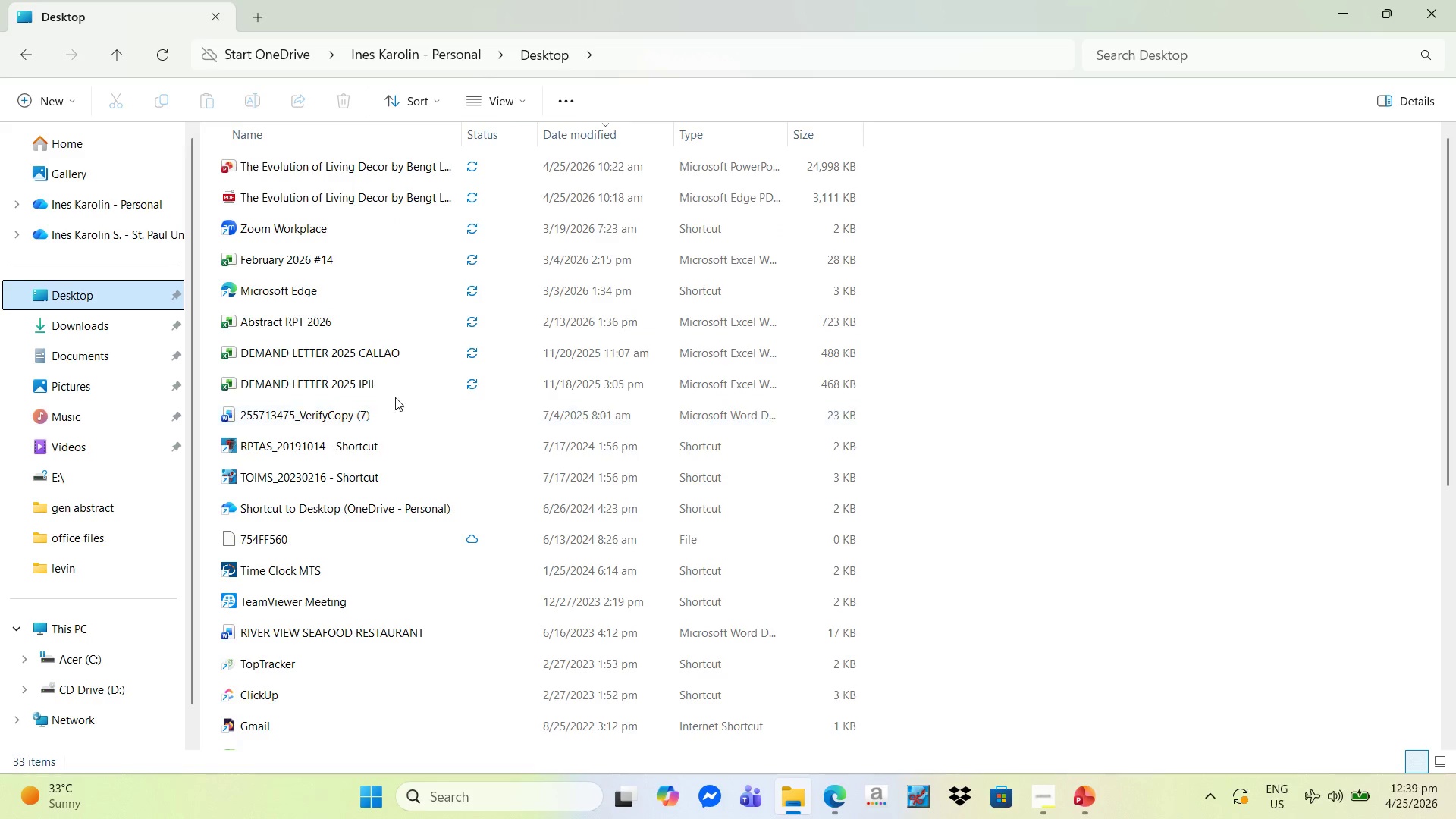 
scroll: coordinate [403, 401], scroll_direction: down, amount: 6.0
 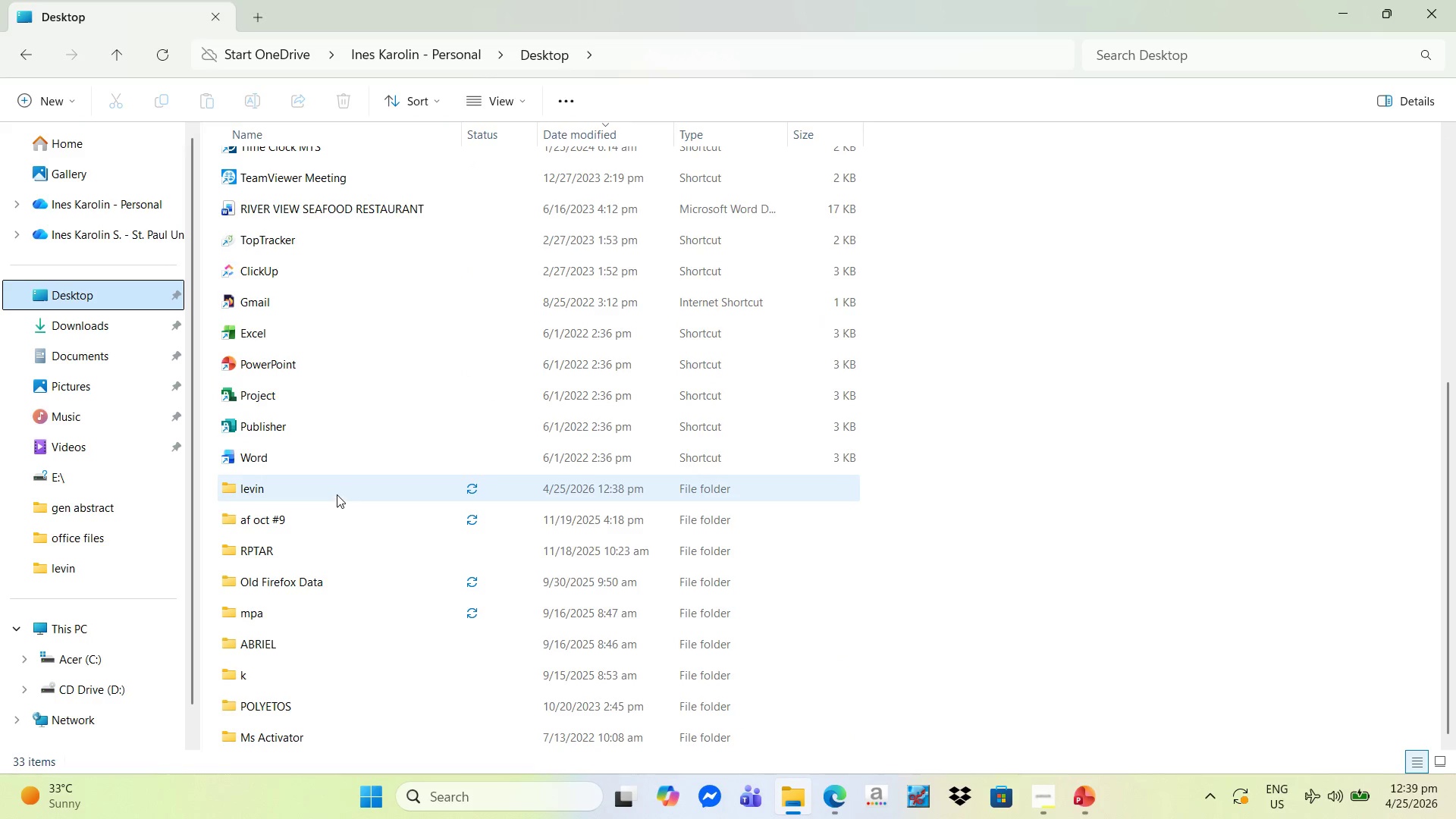 
double_click([337, 494])
 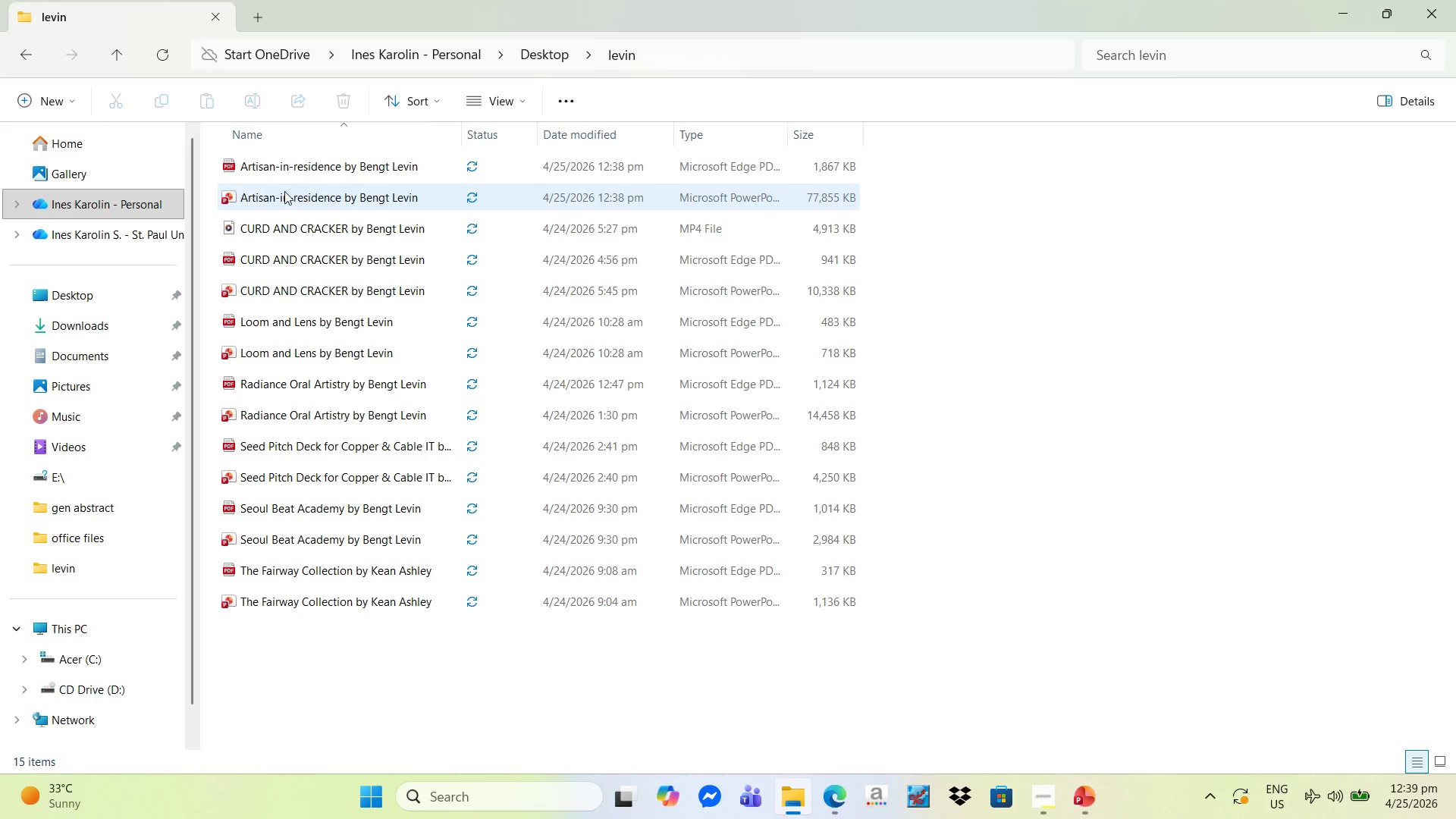 
left_click([301, 174])
 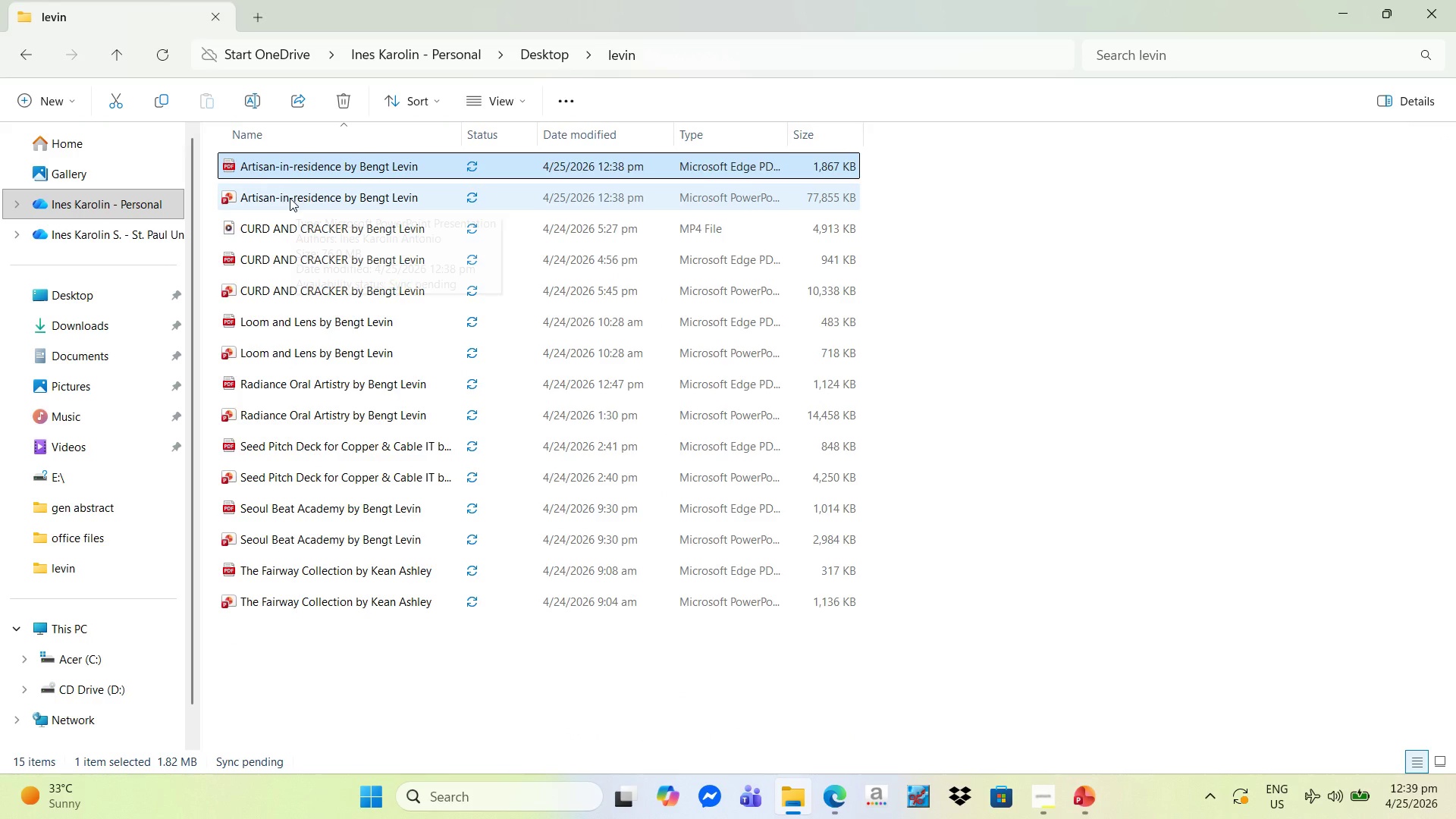 
right_click([278, 170])
 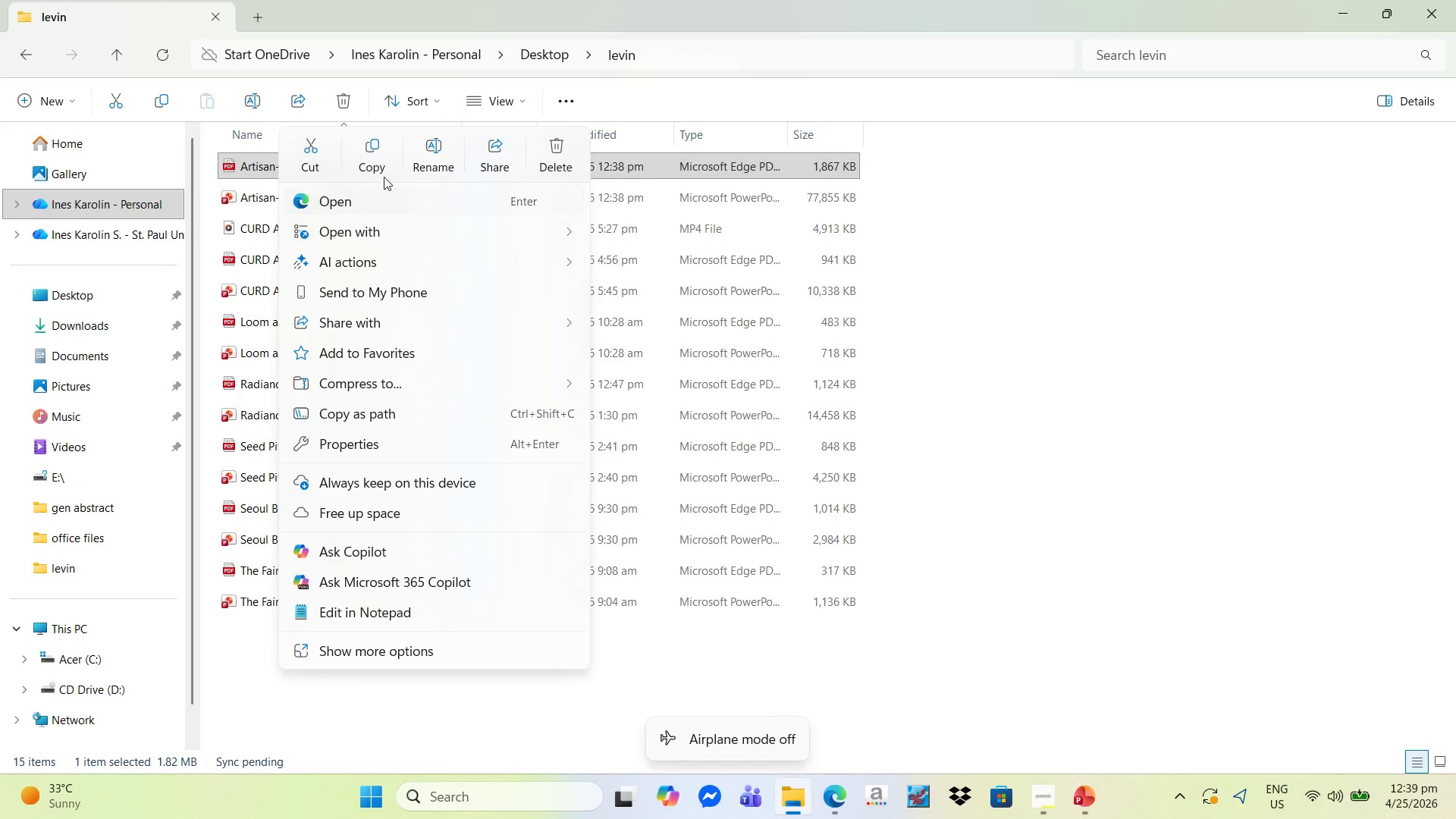 
left_click([432, 158])
 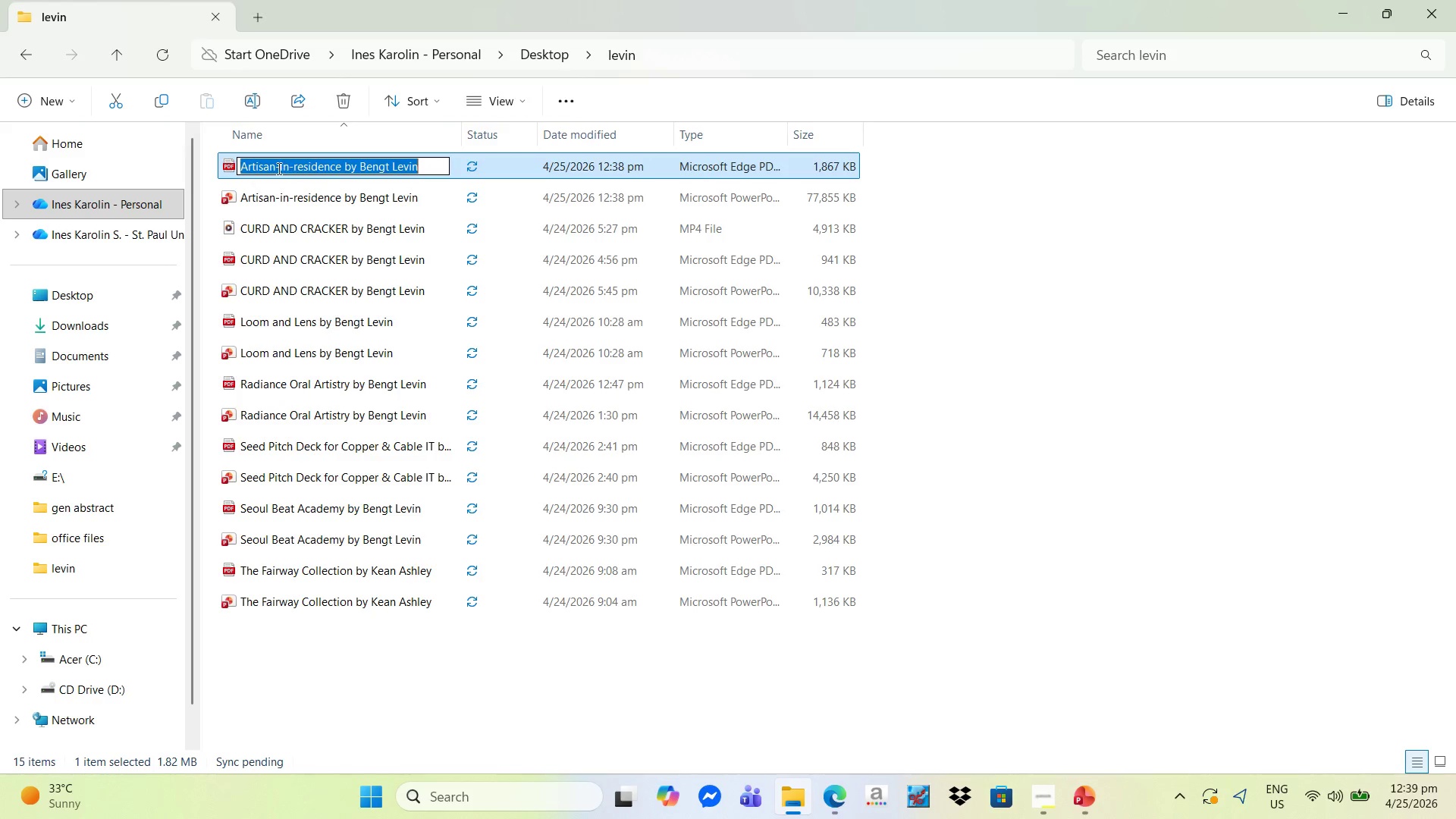 
left_click([272, 169])
 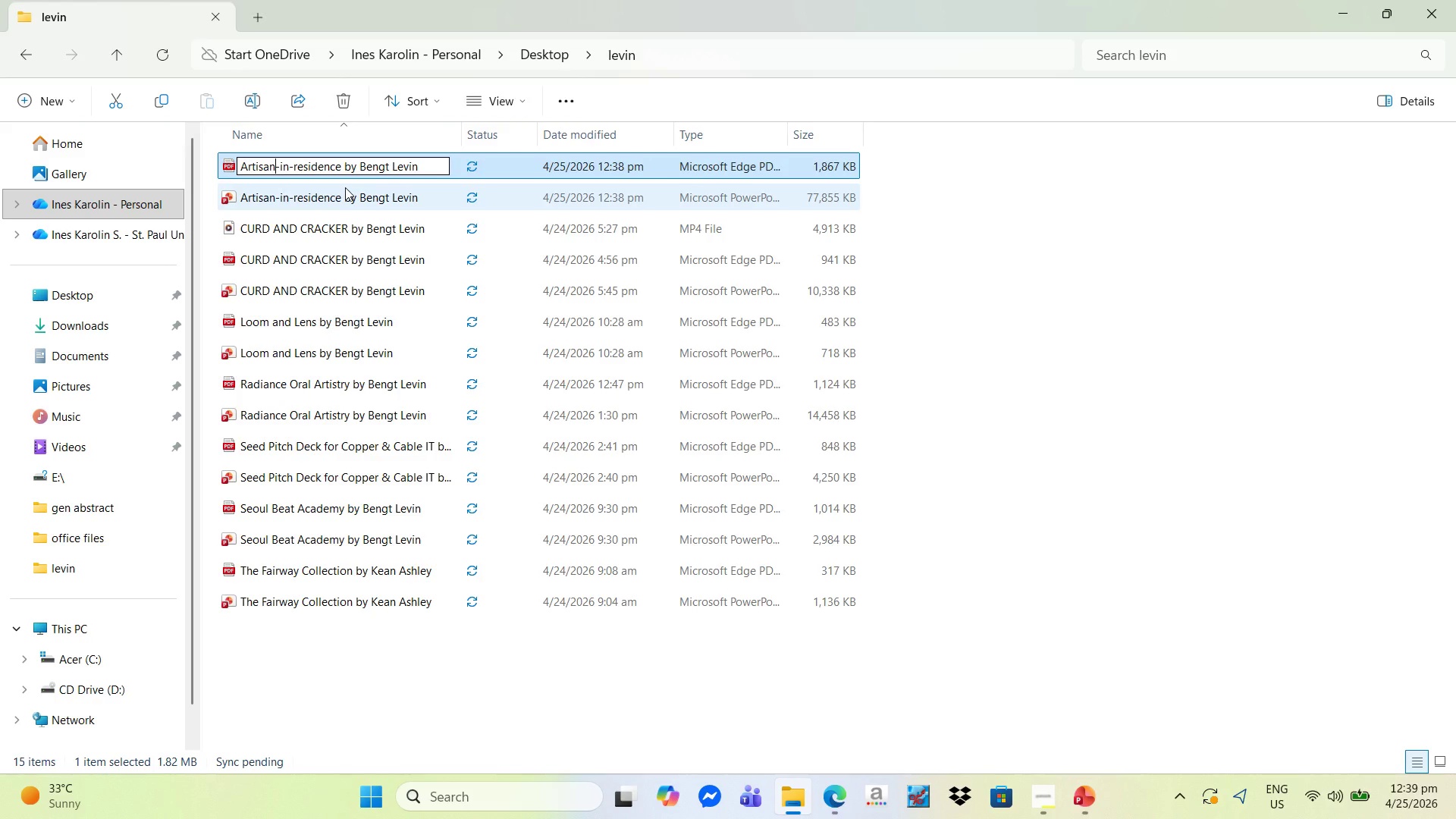 
key(S)
 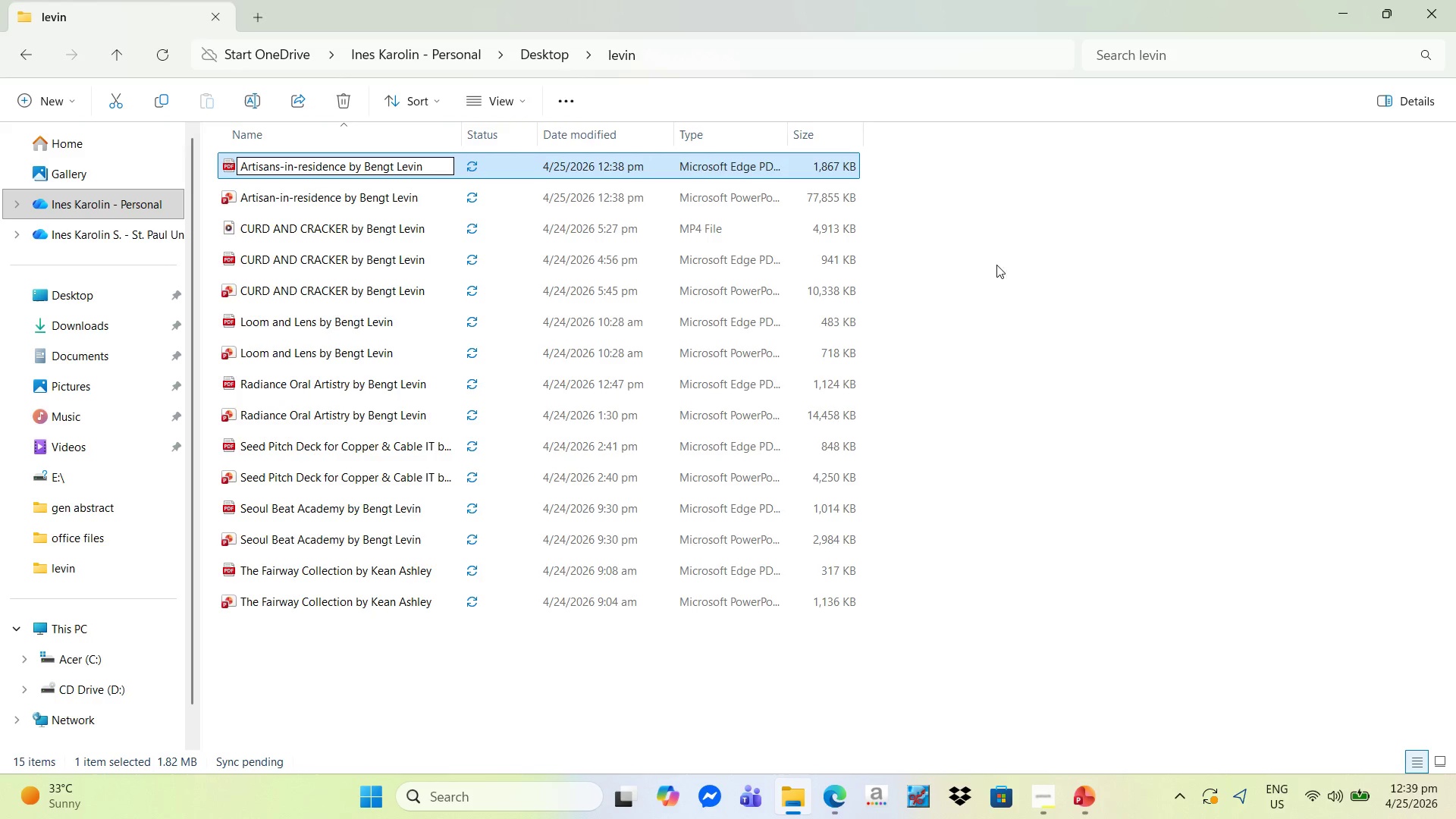 
left_click([1075, 270])
 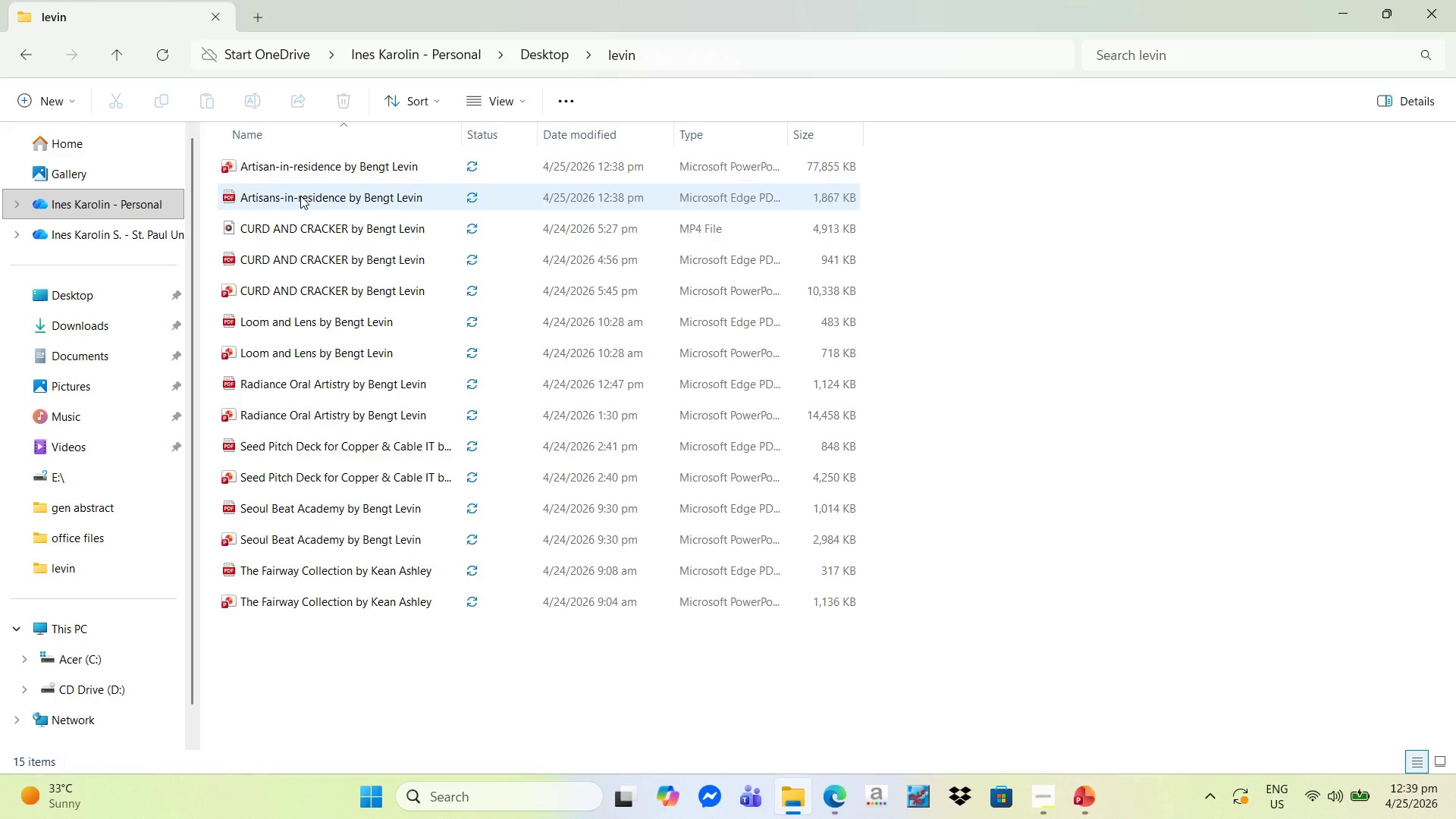 
right_click([300, 196])
 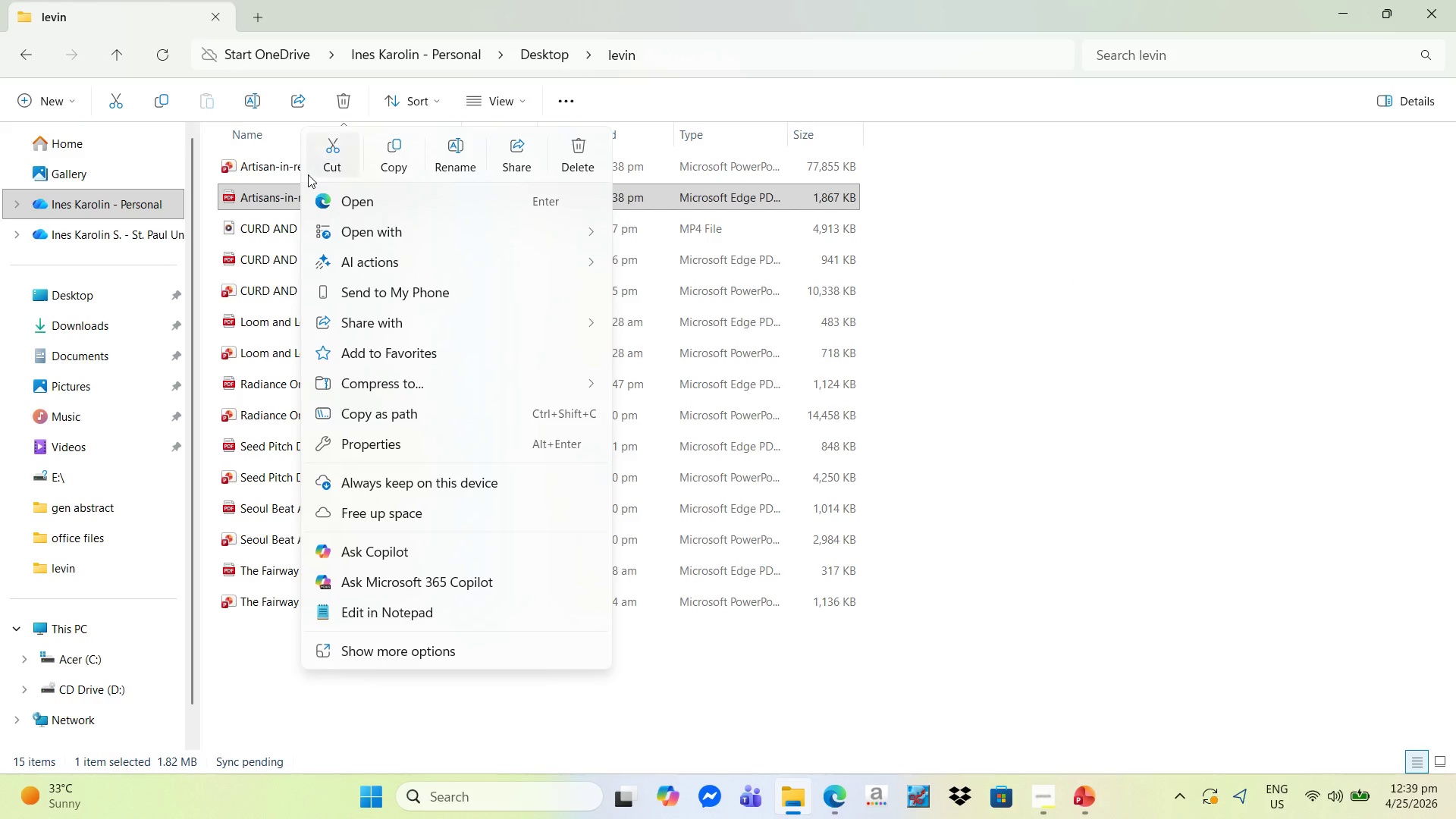 
left_click([281, 174])
 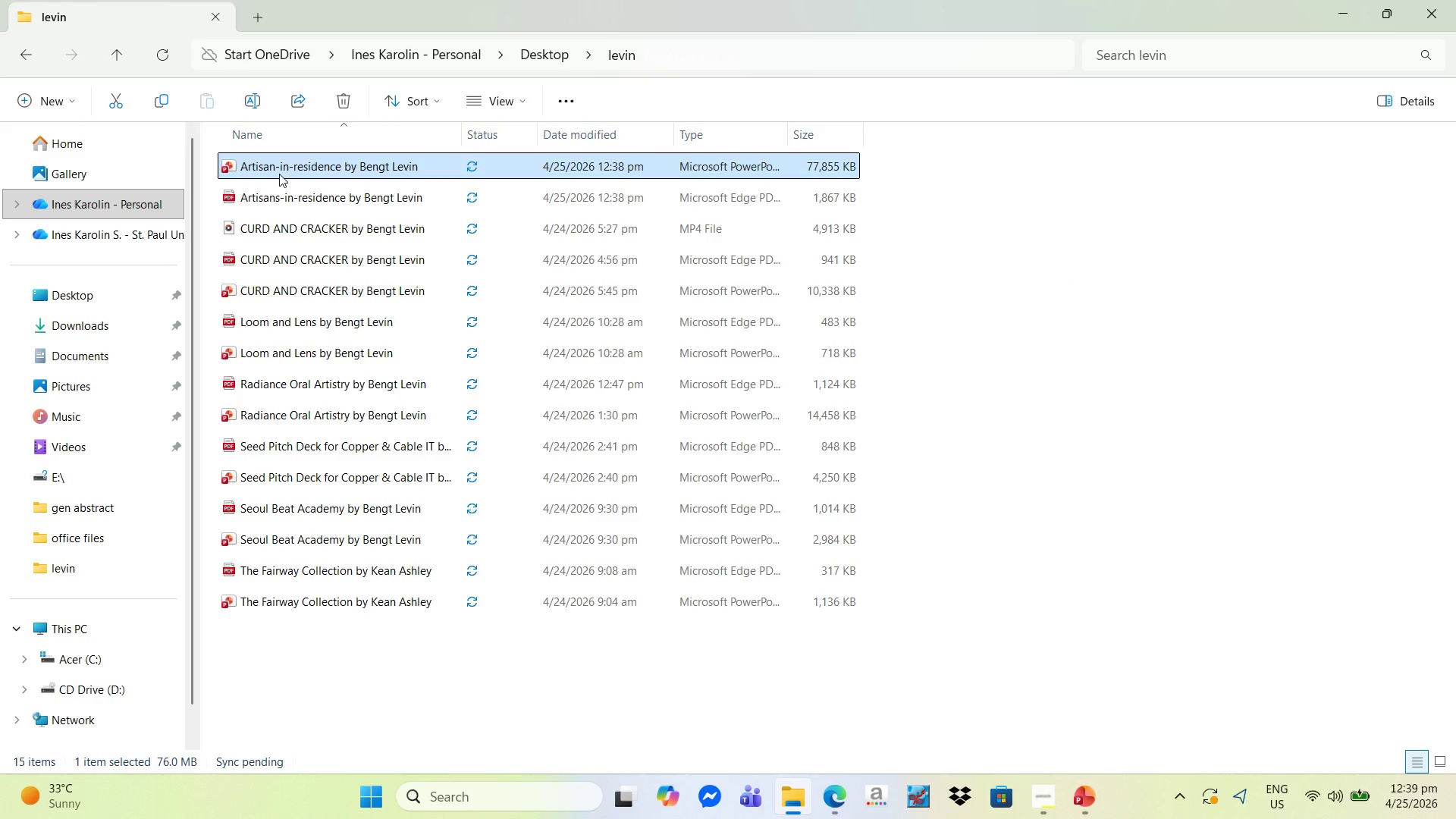 
right_click([279, 172])
 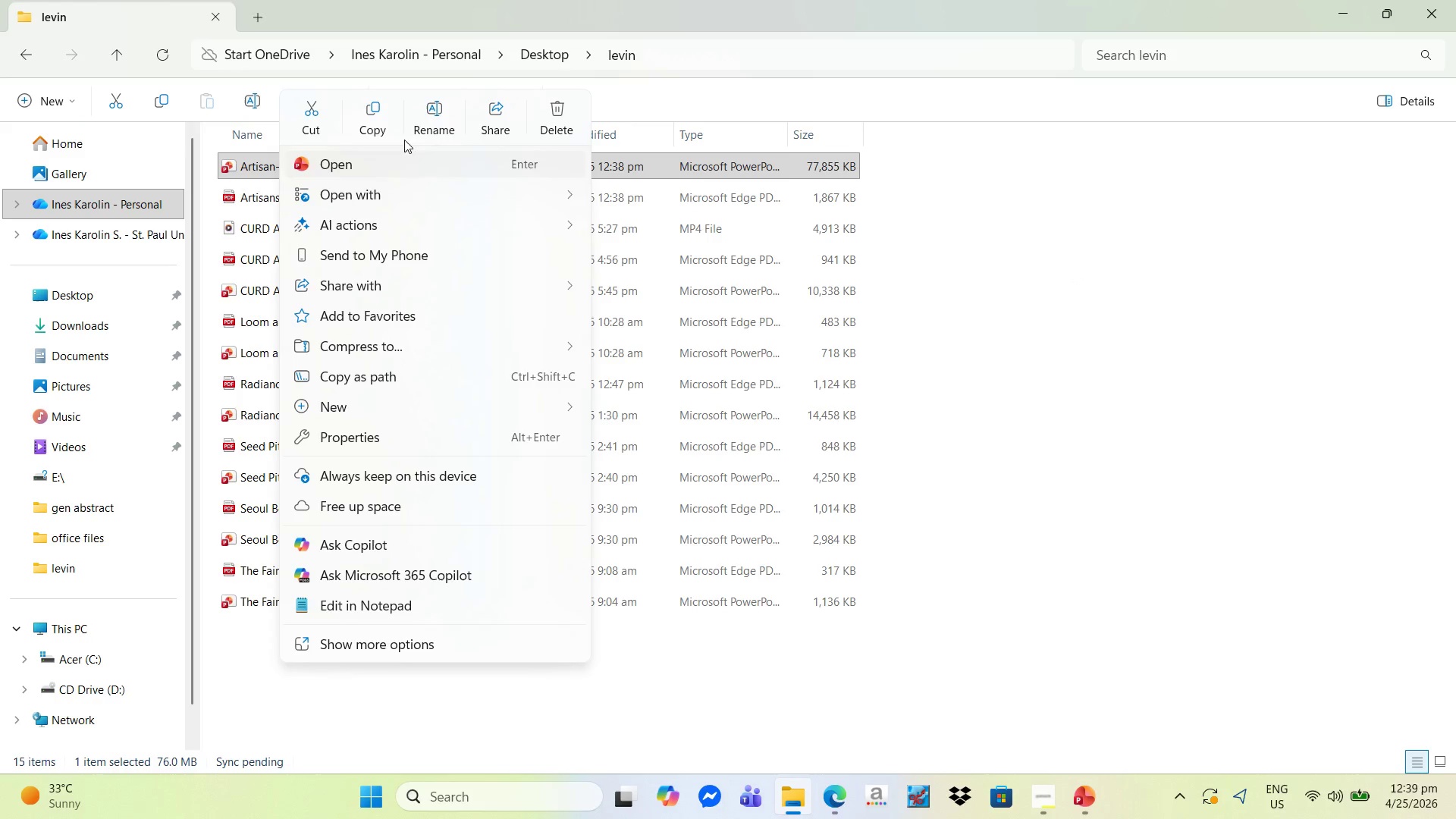 
left_click([428, 131])
 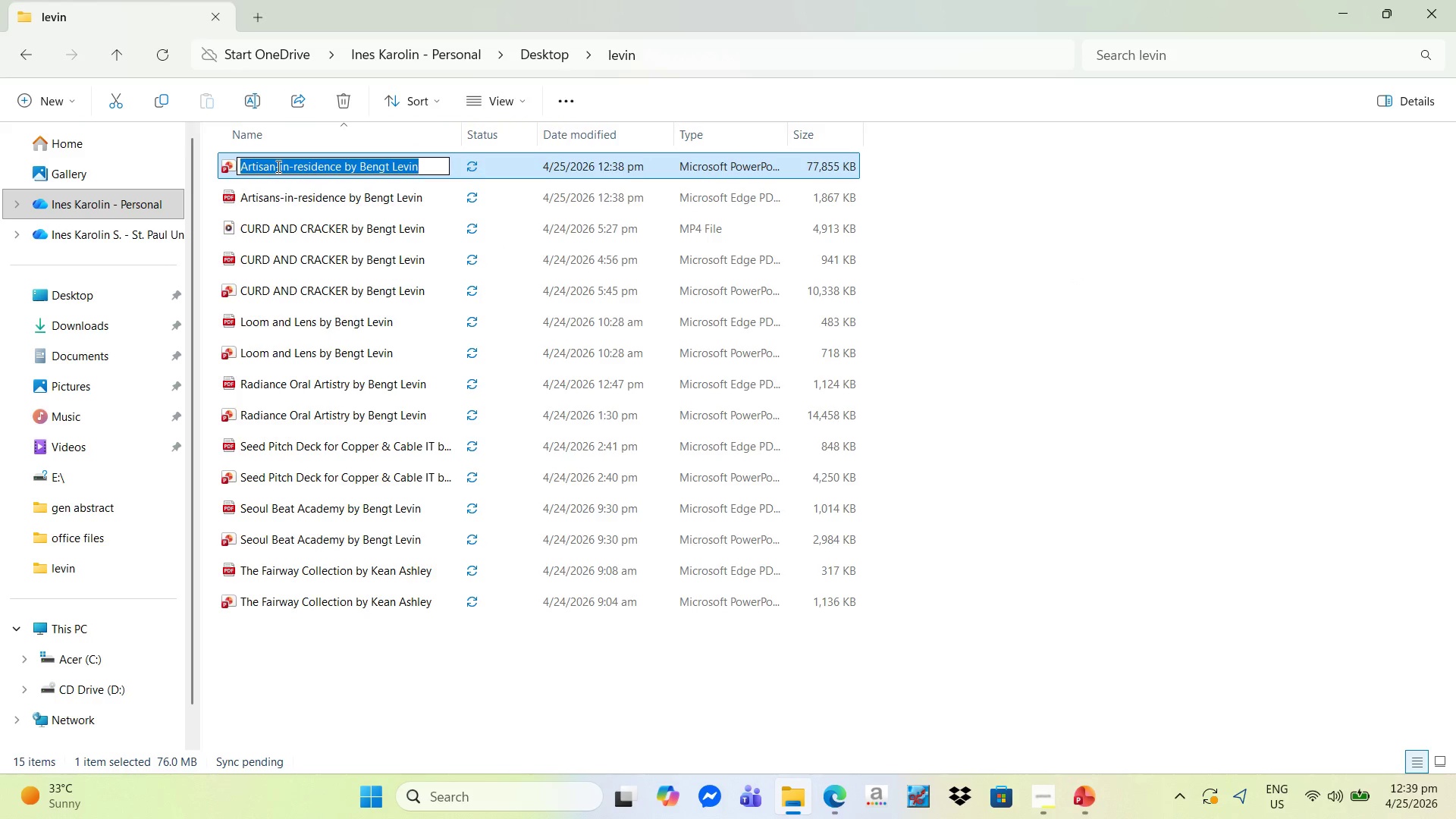 
left_click([277, 166])
 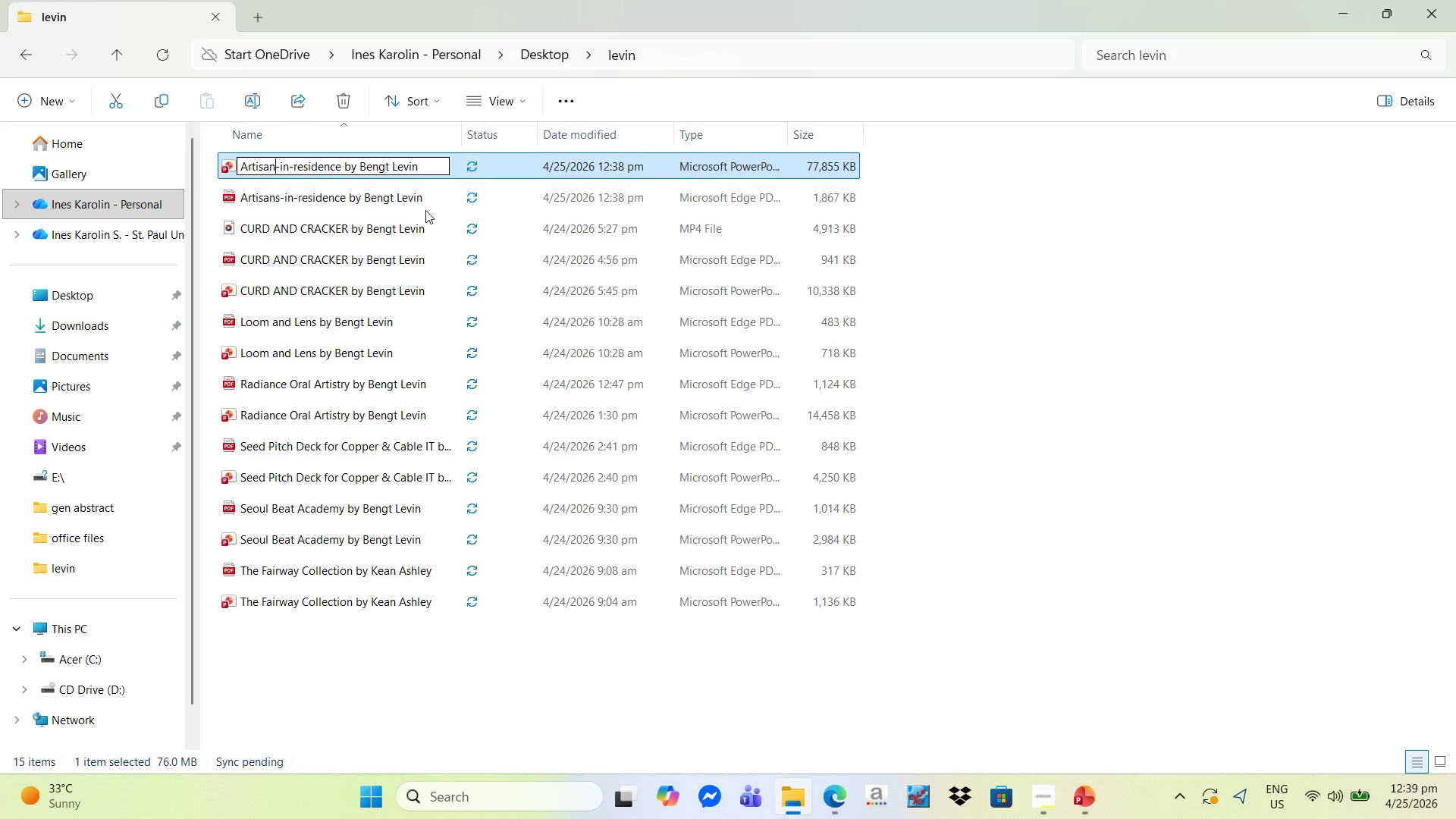 
key(S)
 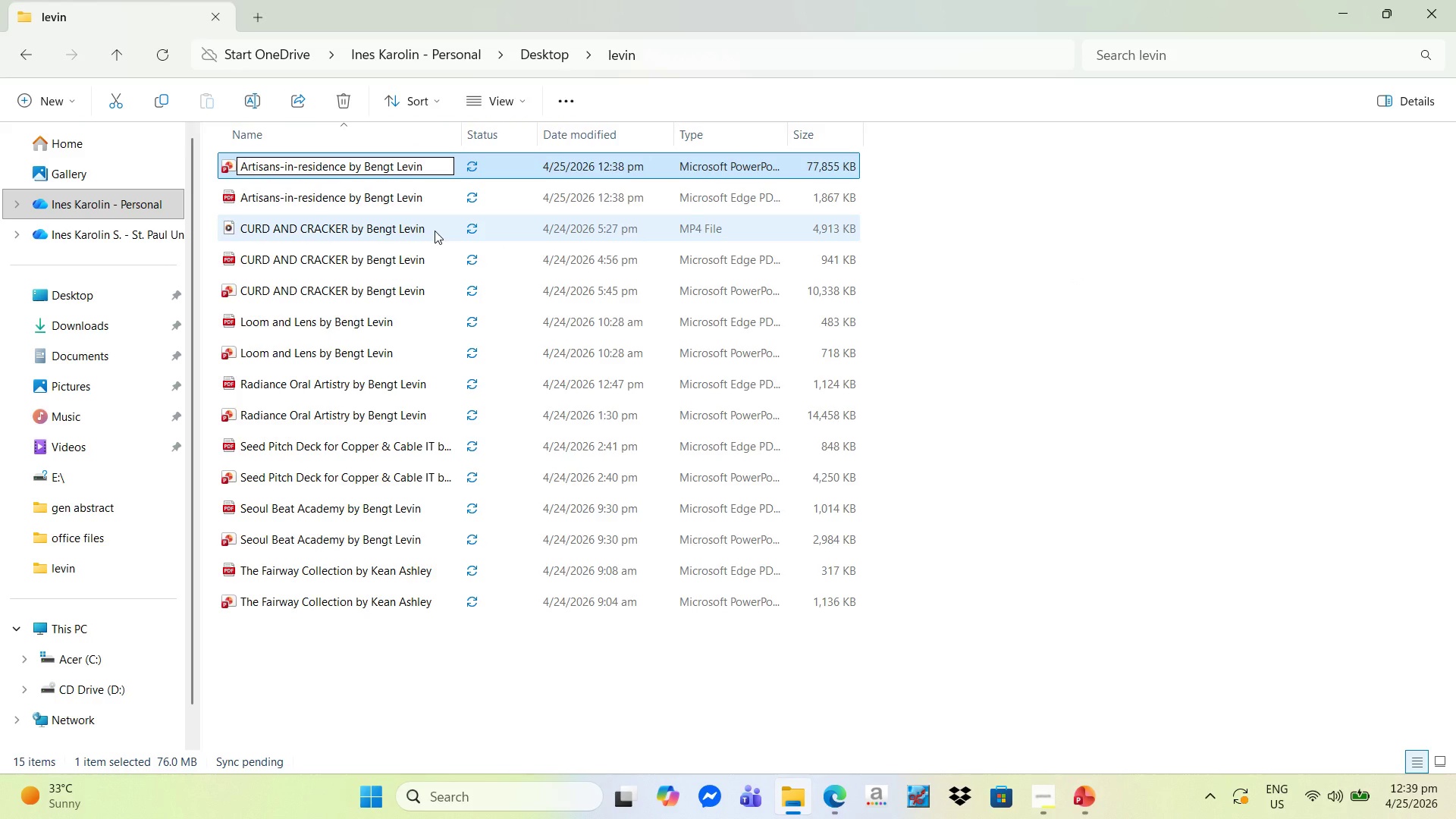 
key(Enter)
 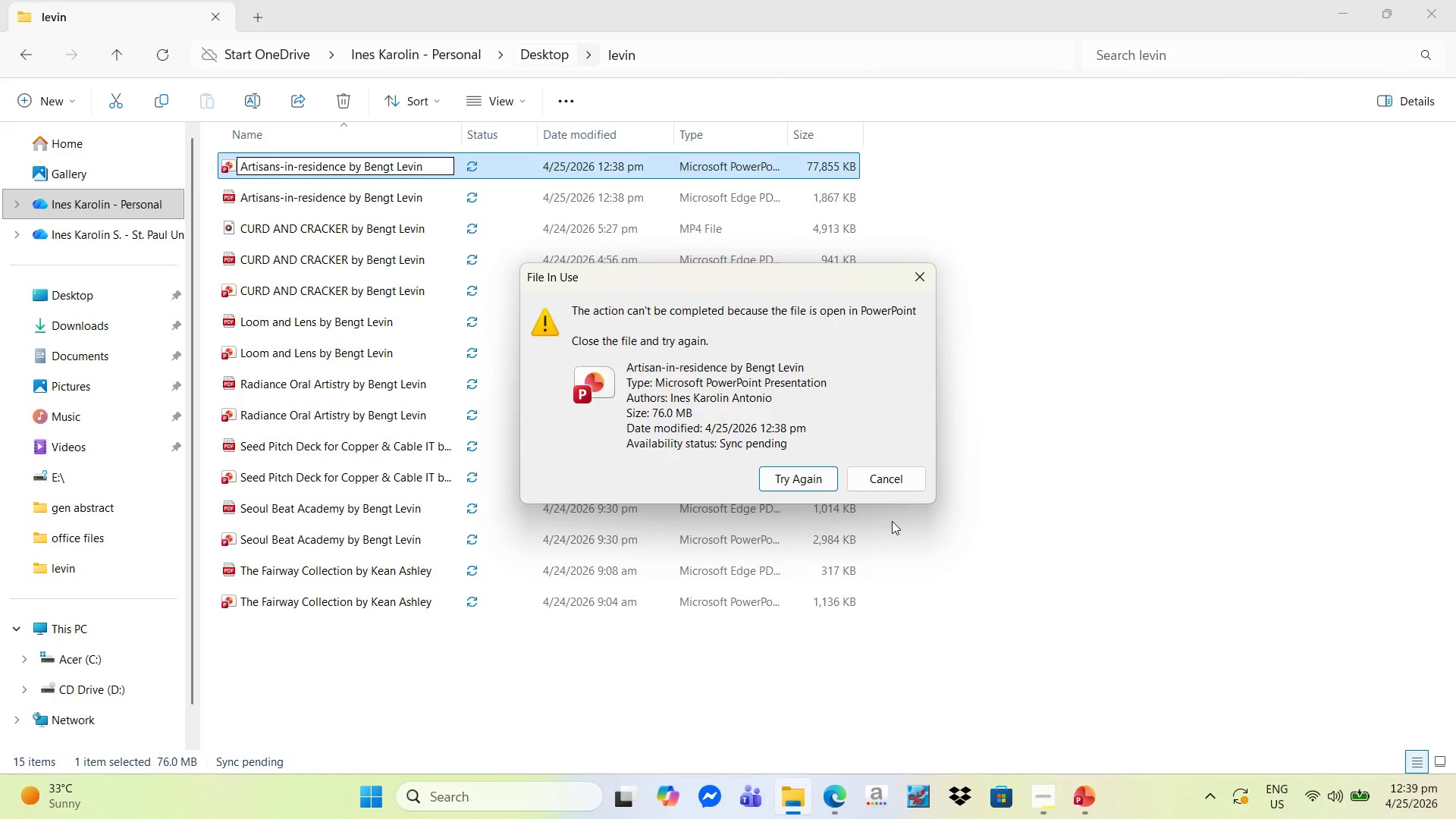 
left_click([787, 475])
 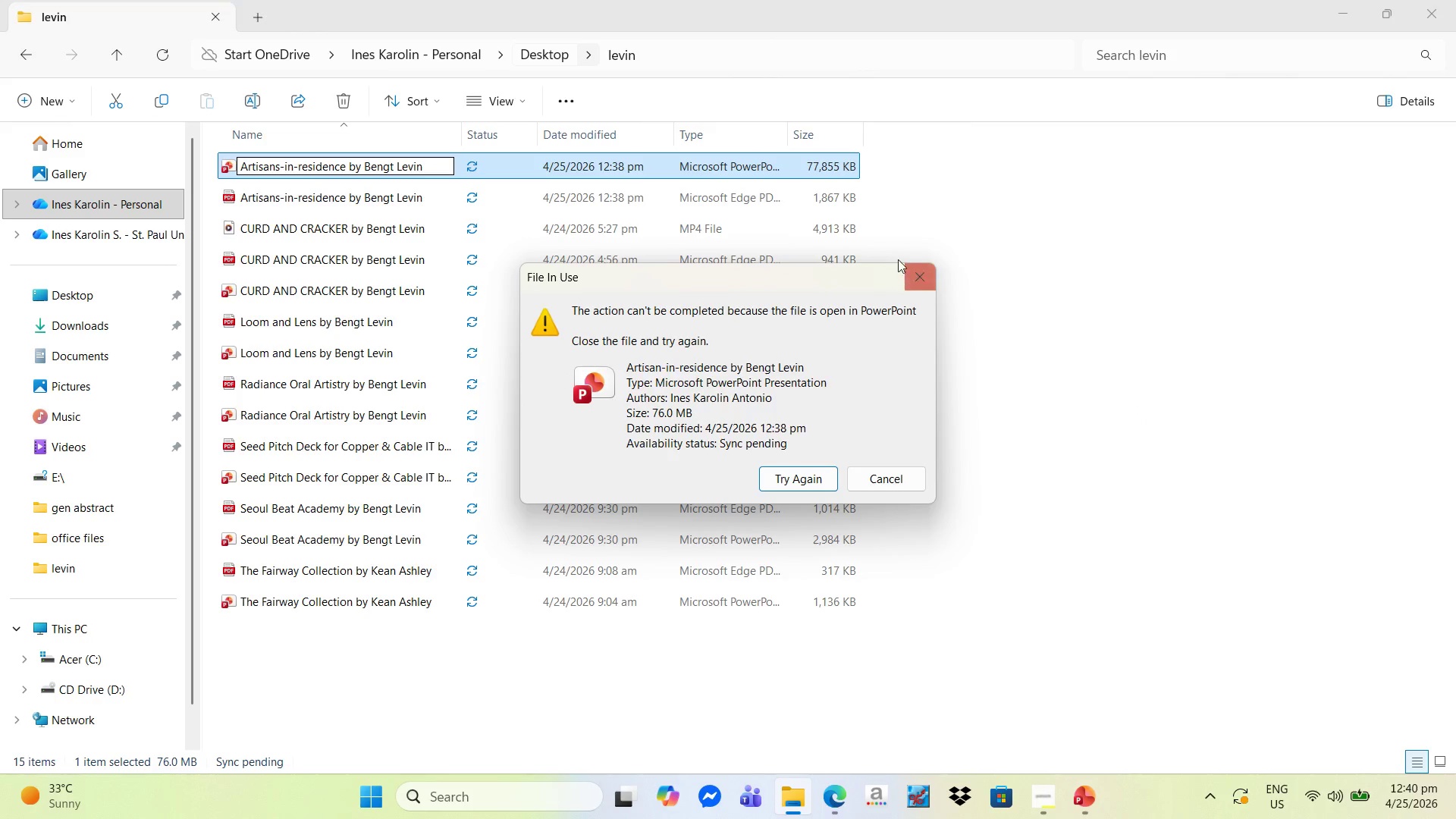 
left_click([905, 275])
 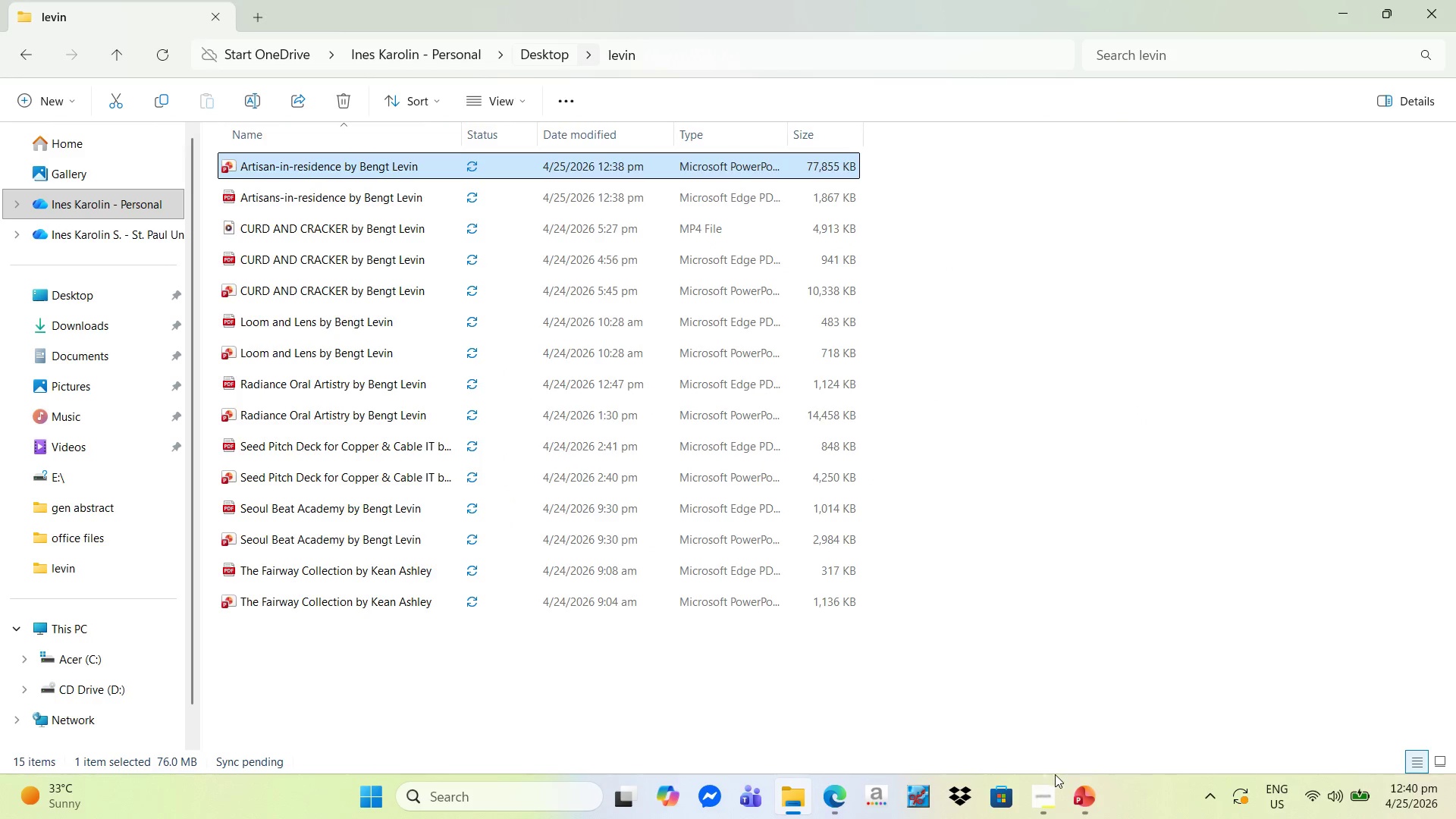 
left_click([1088, 791])
 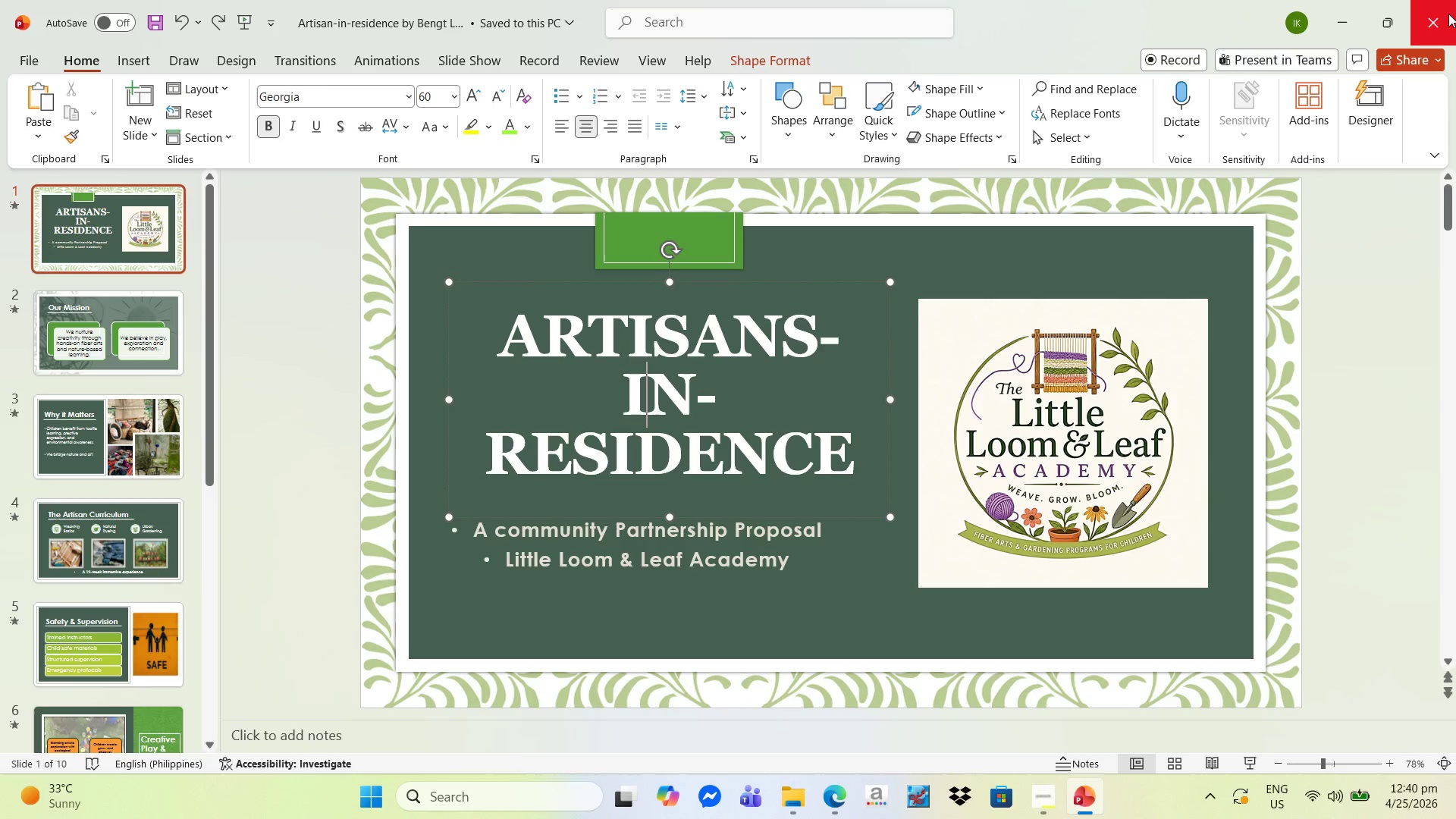 
left_click([1451, 0])
 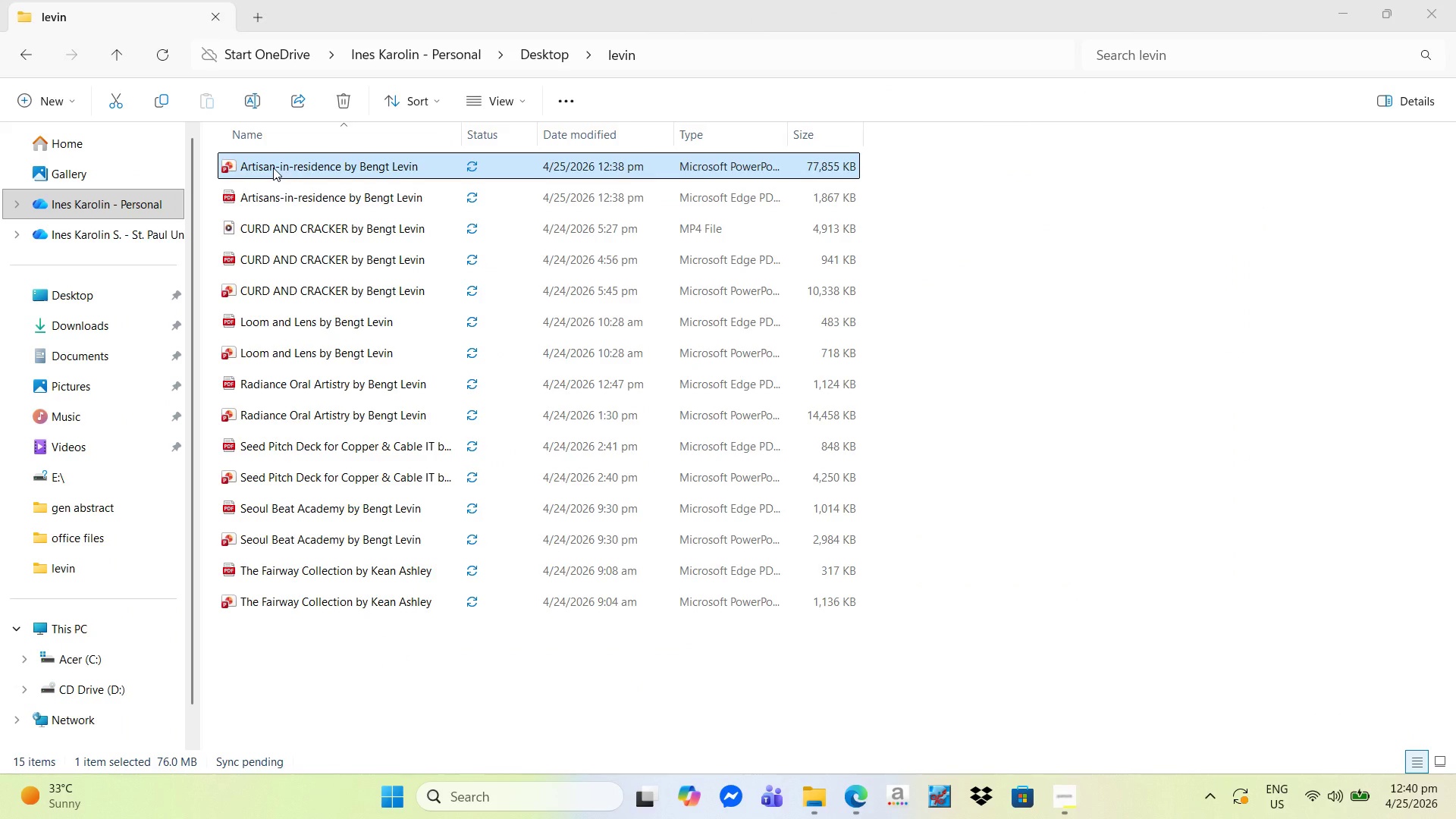 
right_click([273, 168])
 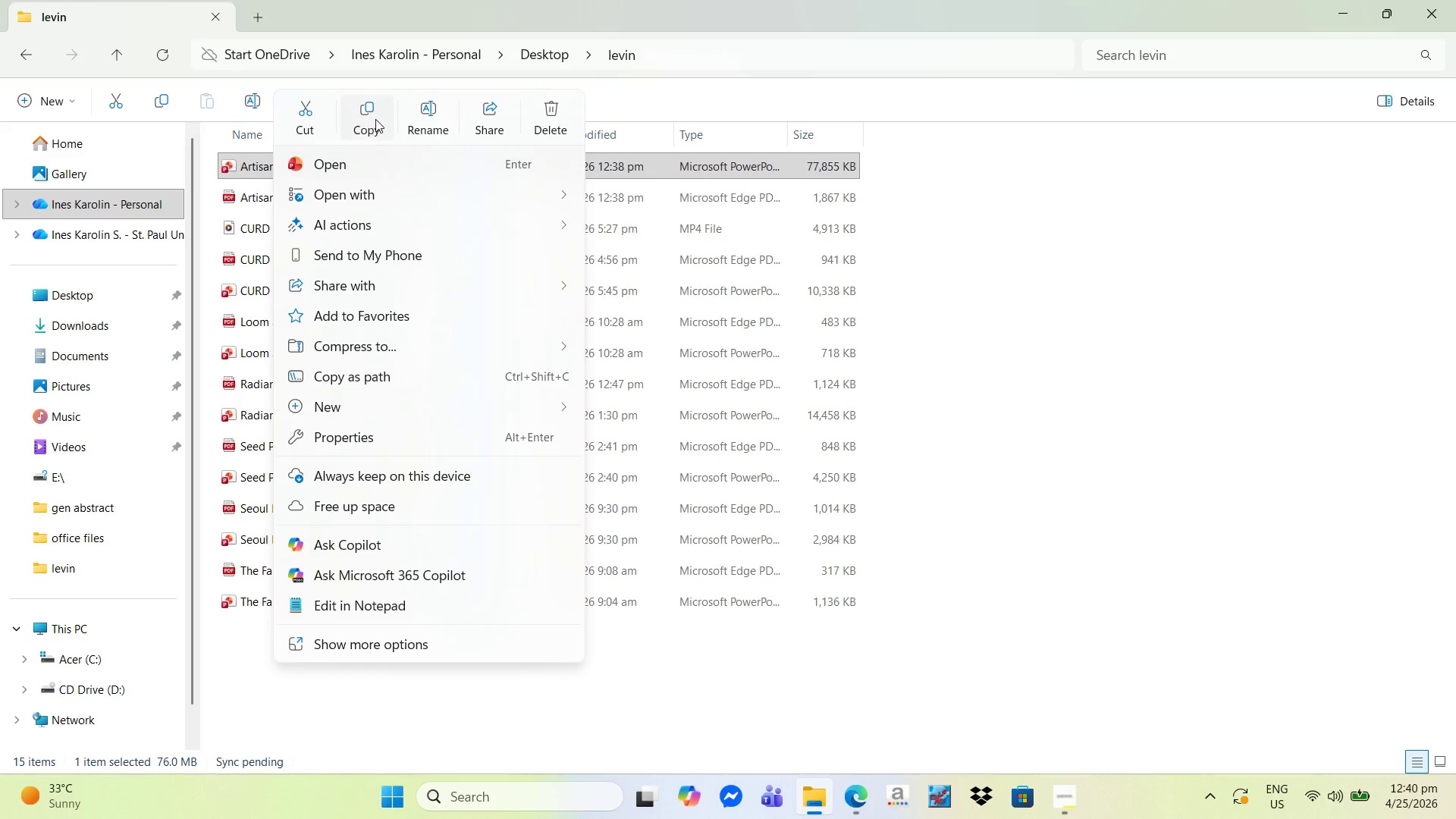 
left_click([421, 126])
 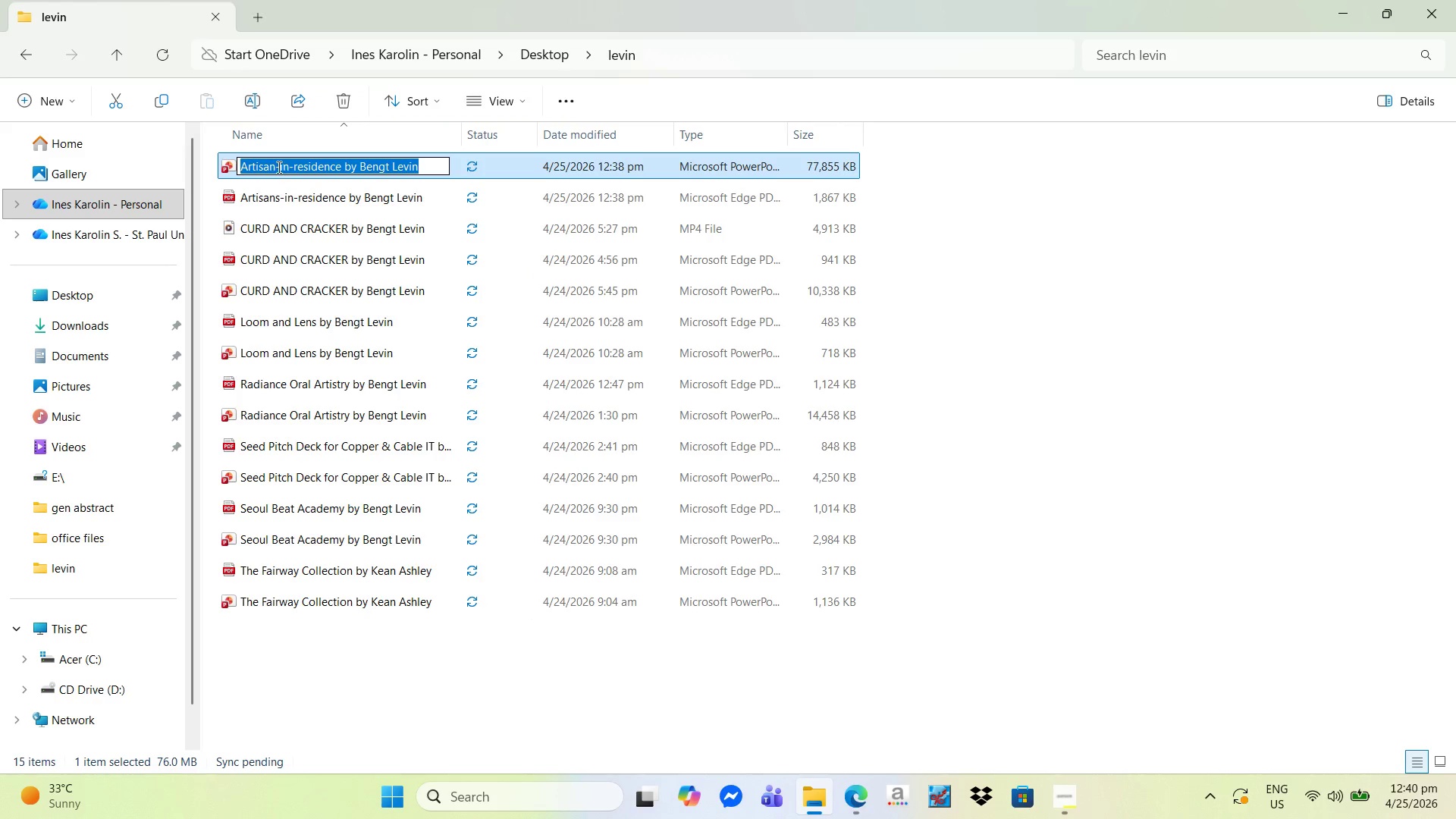 
left_click([277, 166])
 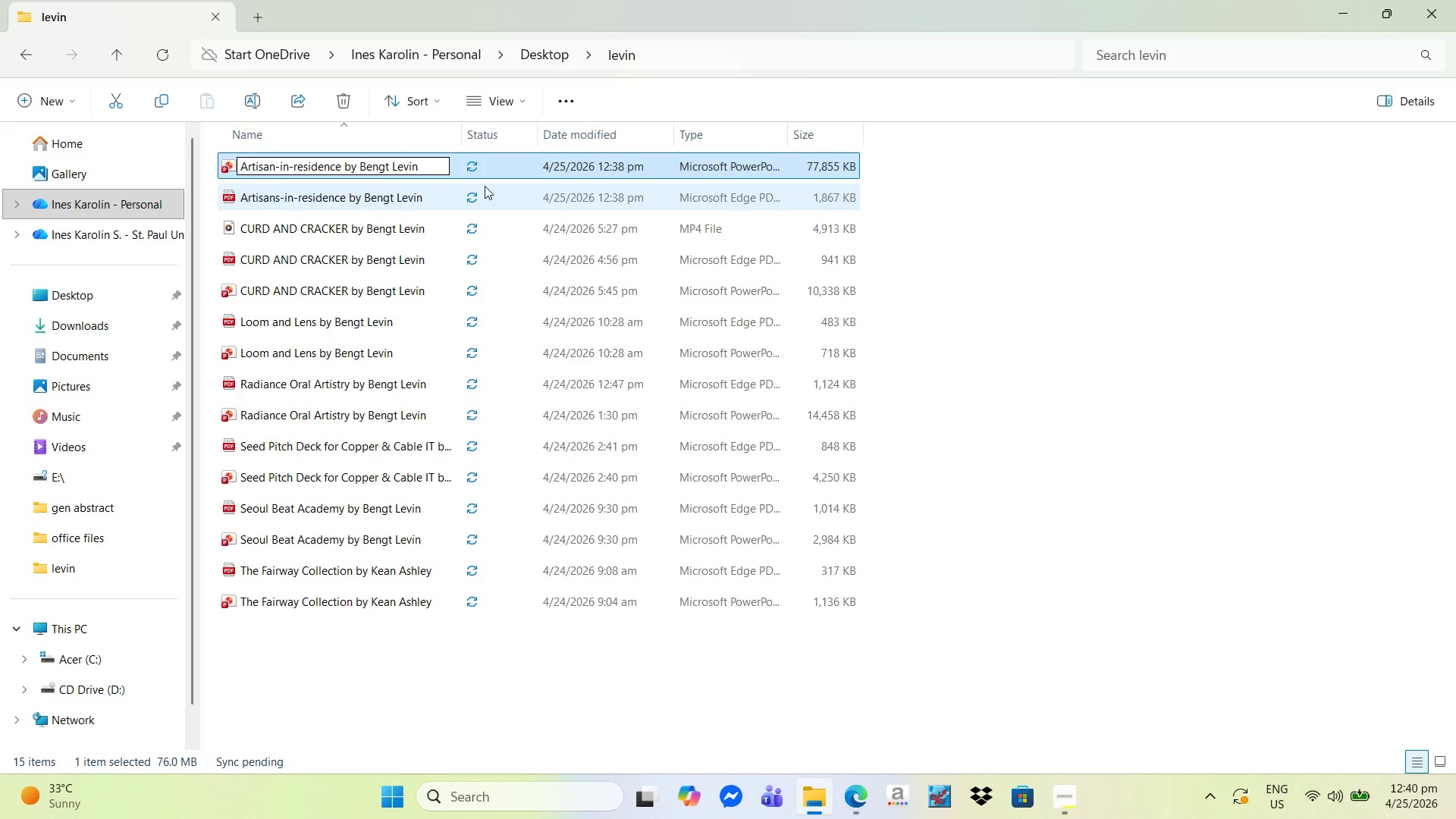 
key(S)
 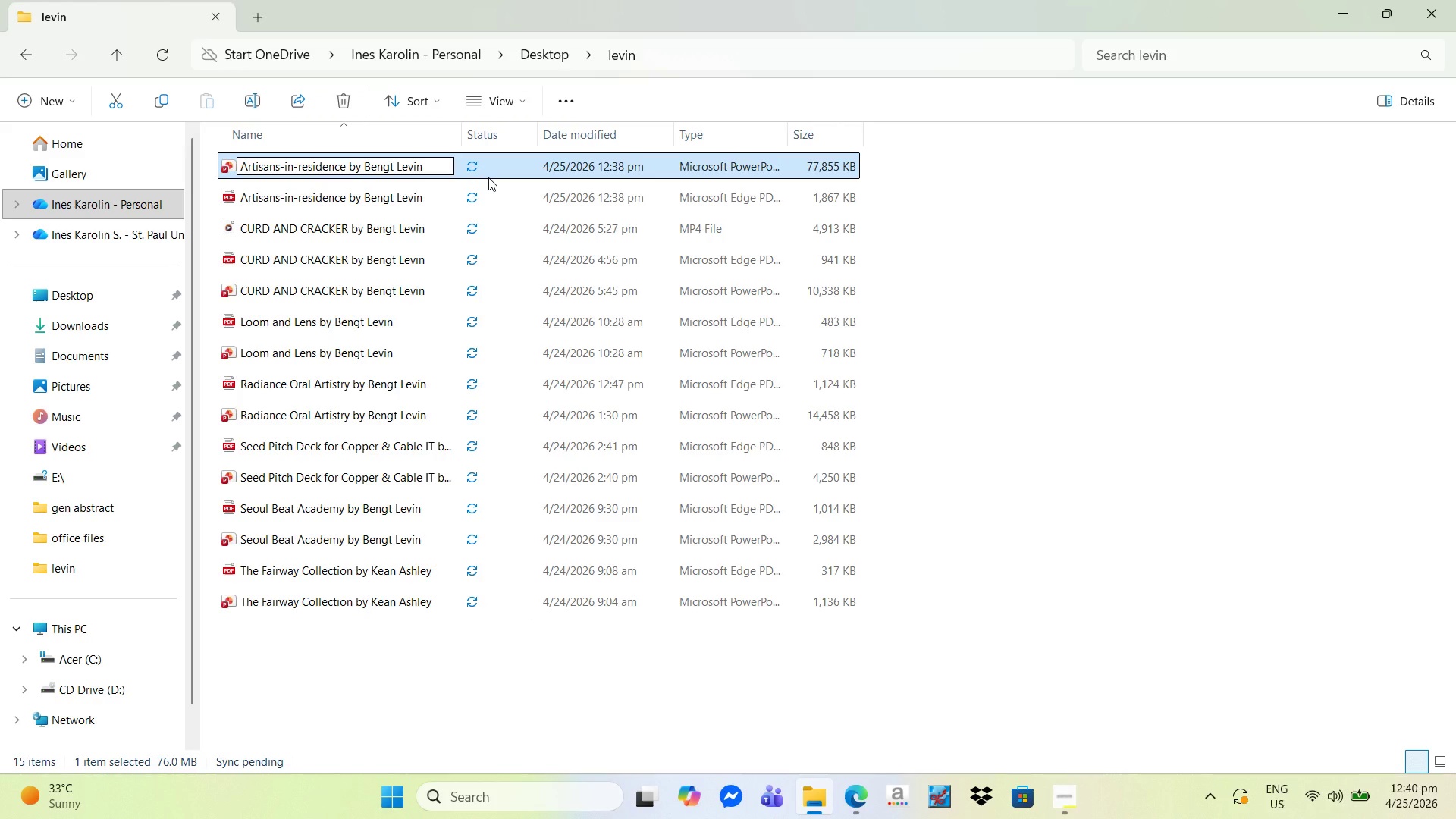 
key(Enter)
 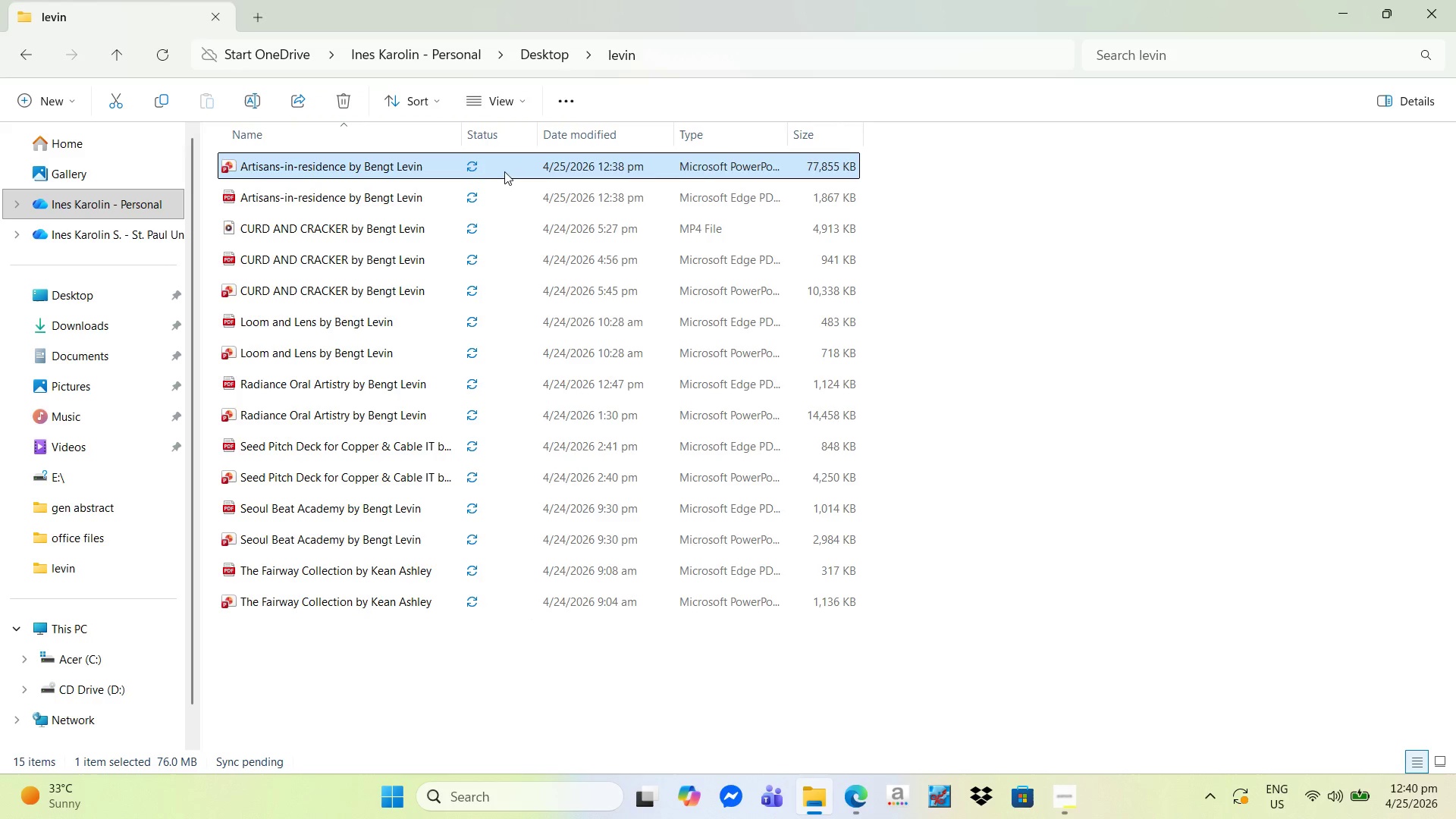 
double_click([506, 171])
 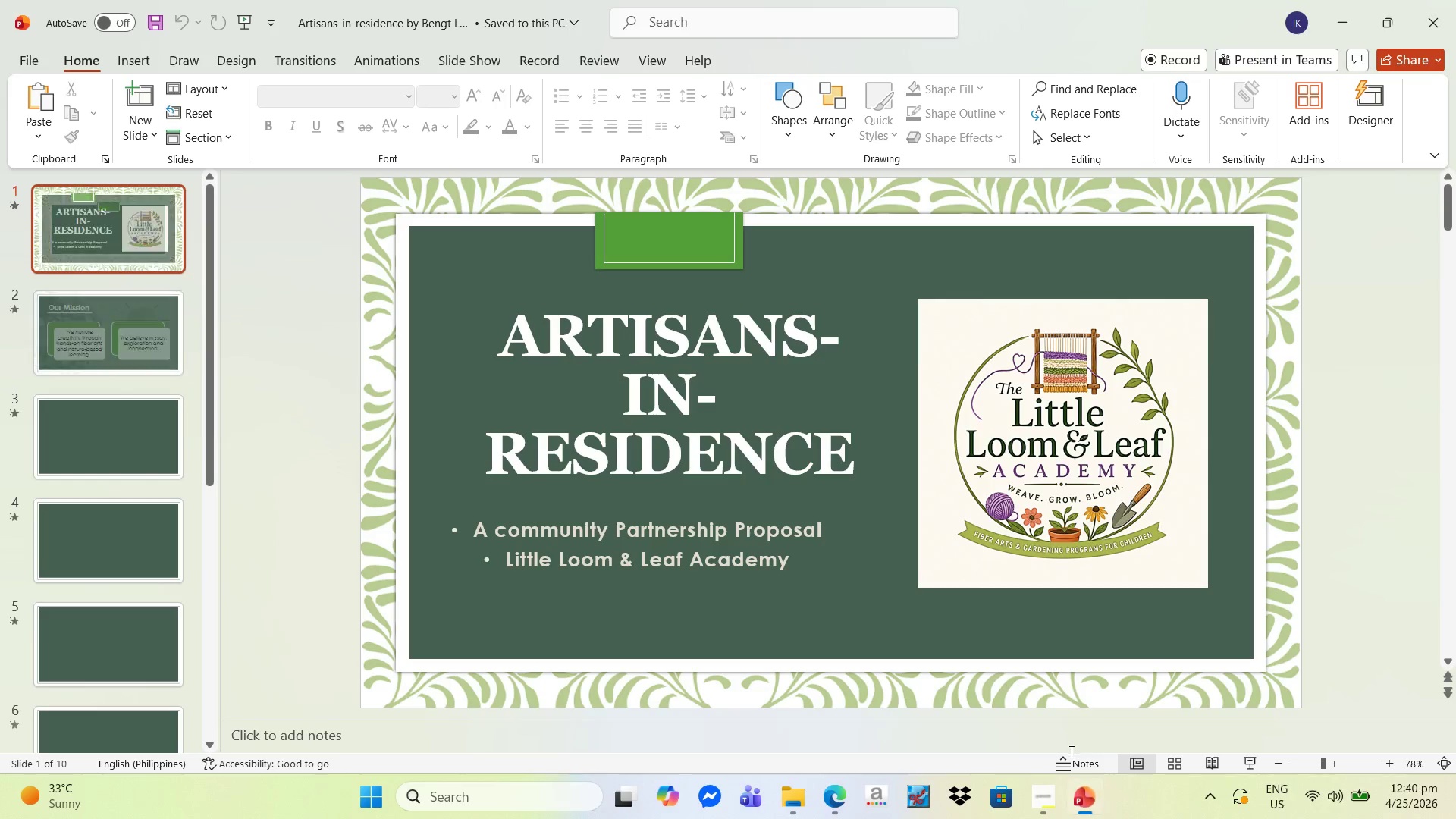 
left_click([1094, 799])
 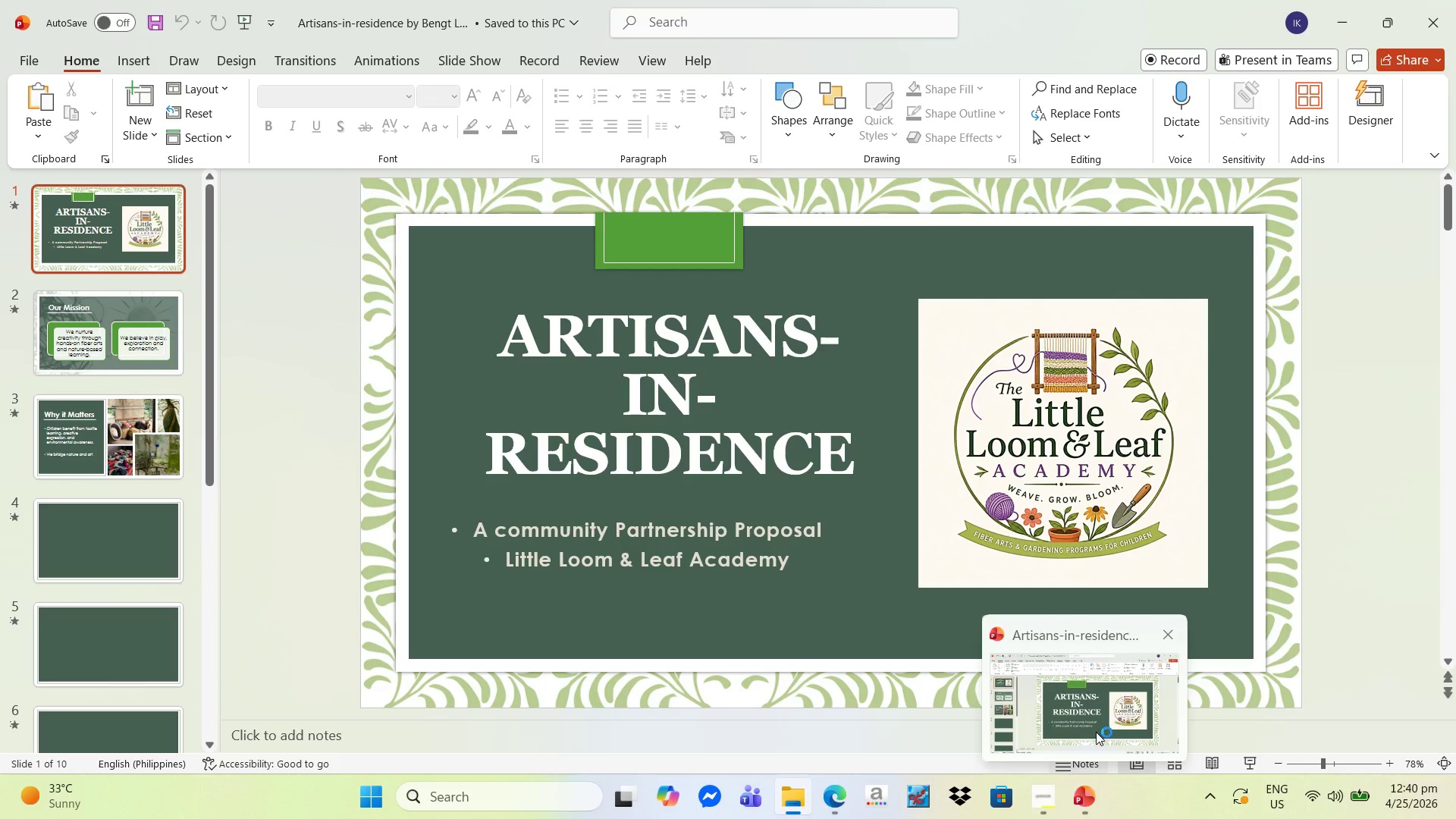 
left_click([1046, 796])